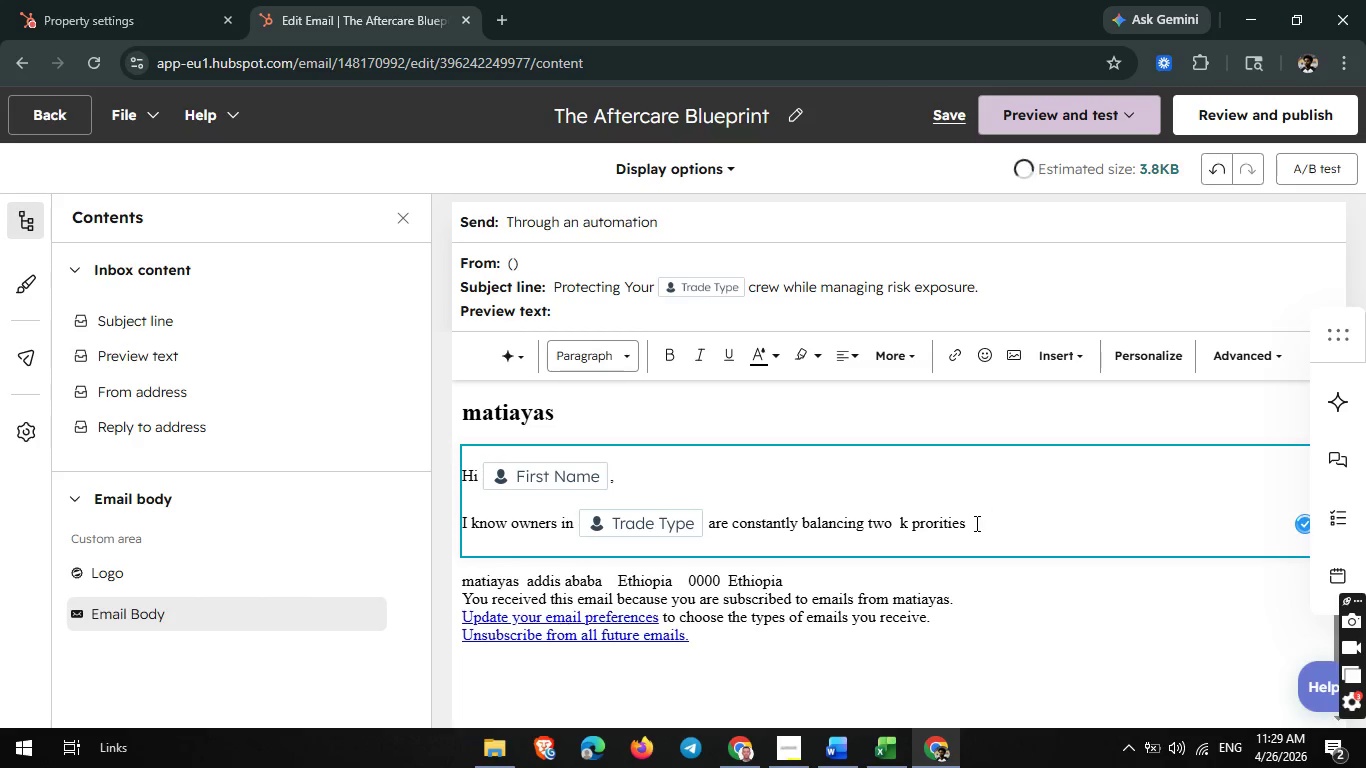 
key(Backspace)
 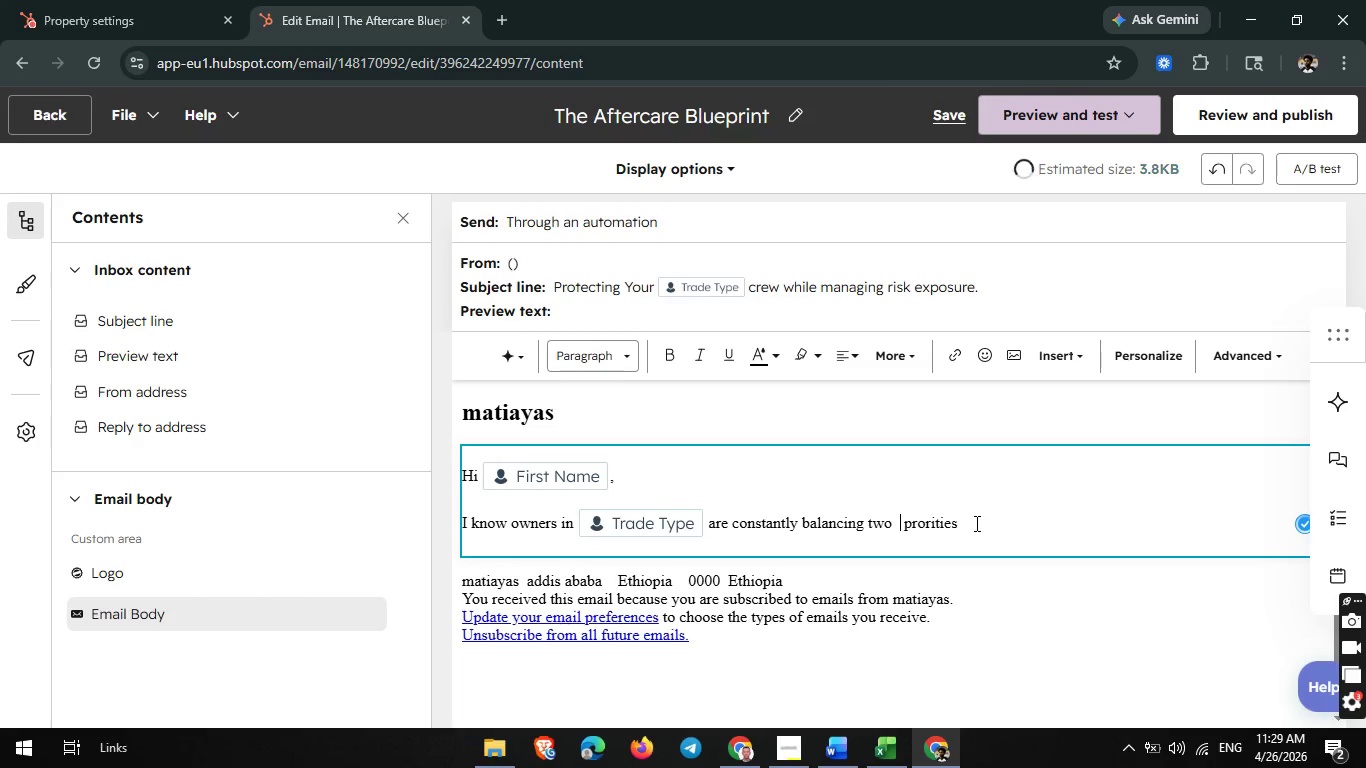 
key(Backspace)
 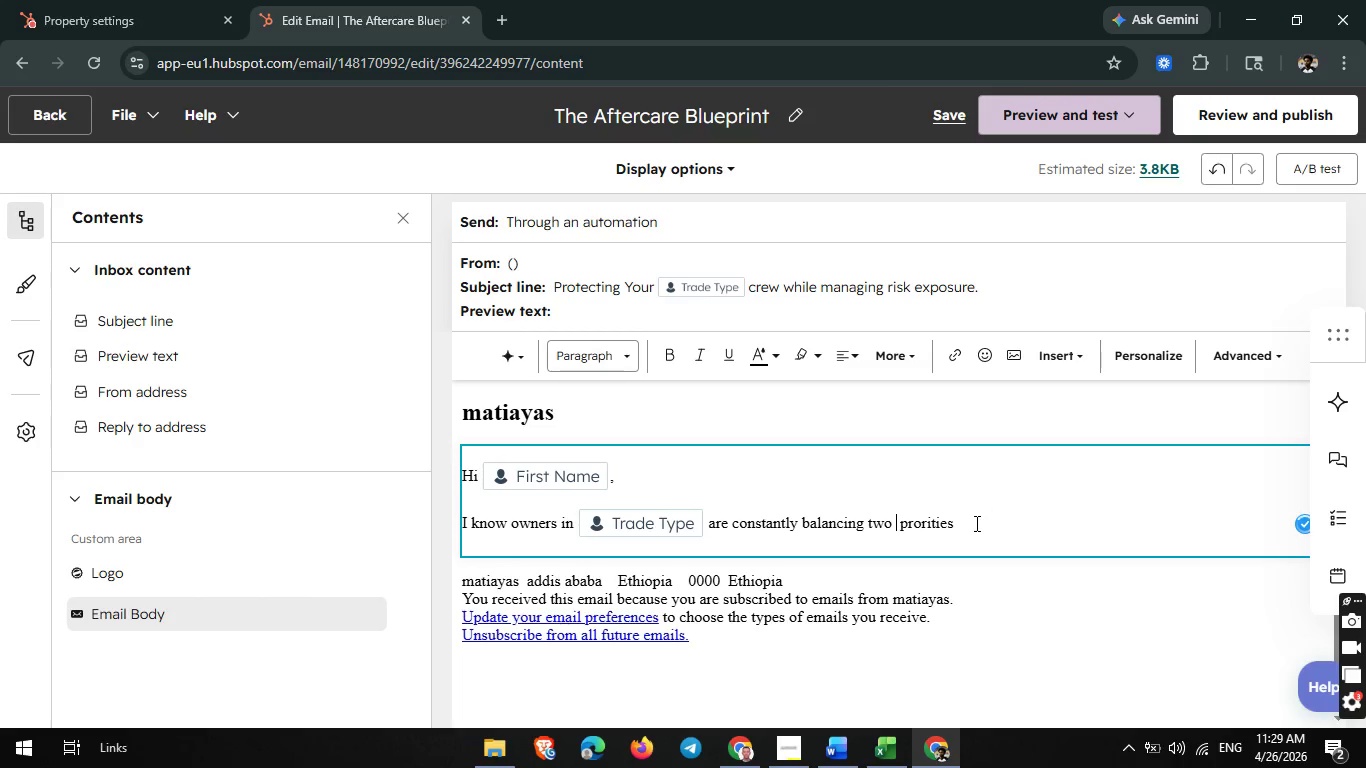 
key(Backspace)
 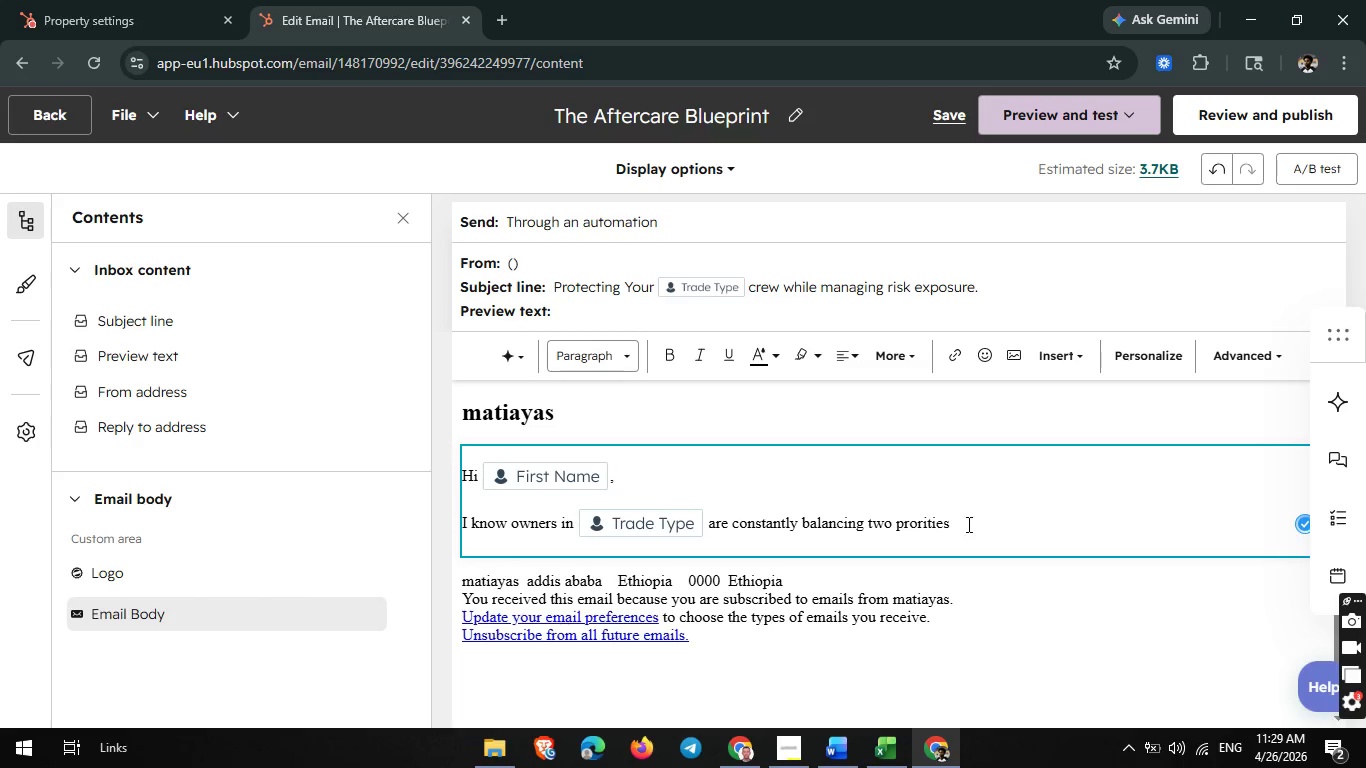 
left_click([951, 527])
 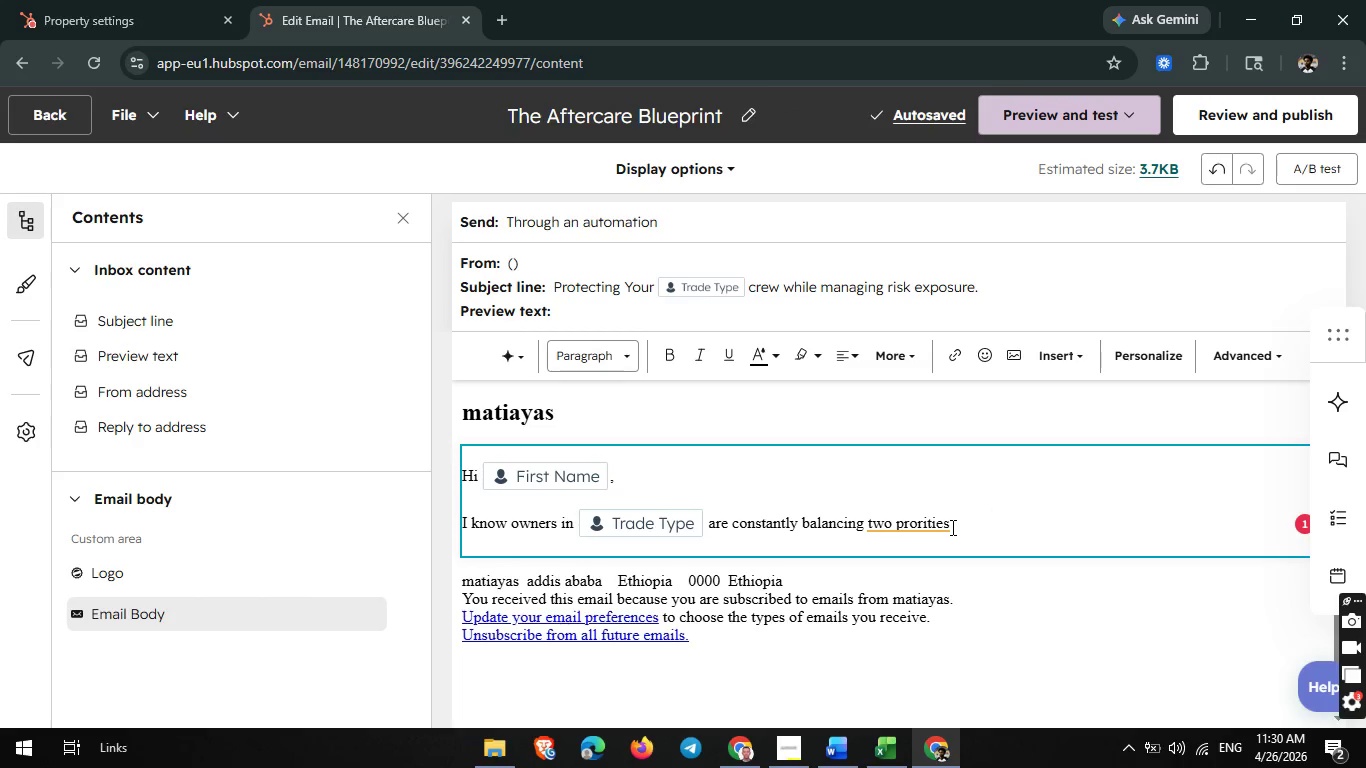 
type( everday)
 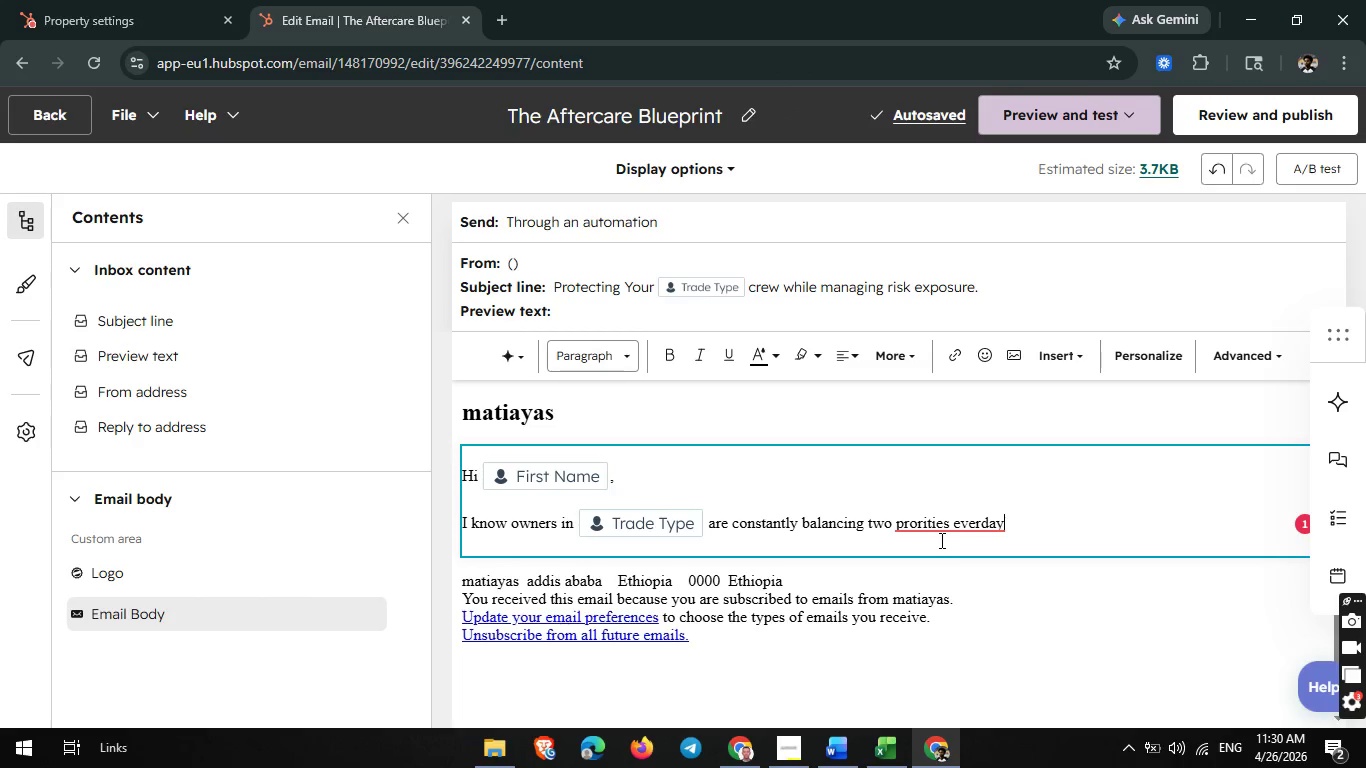 
wait(9.25)
 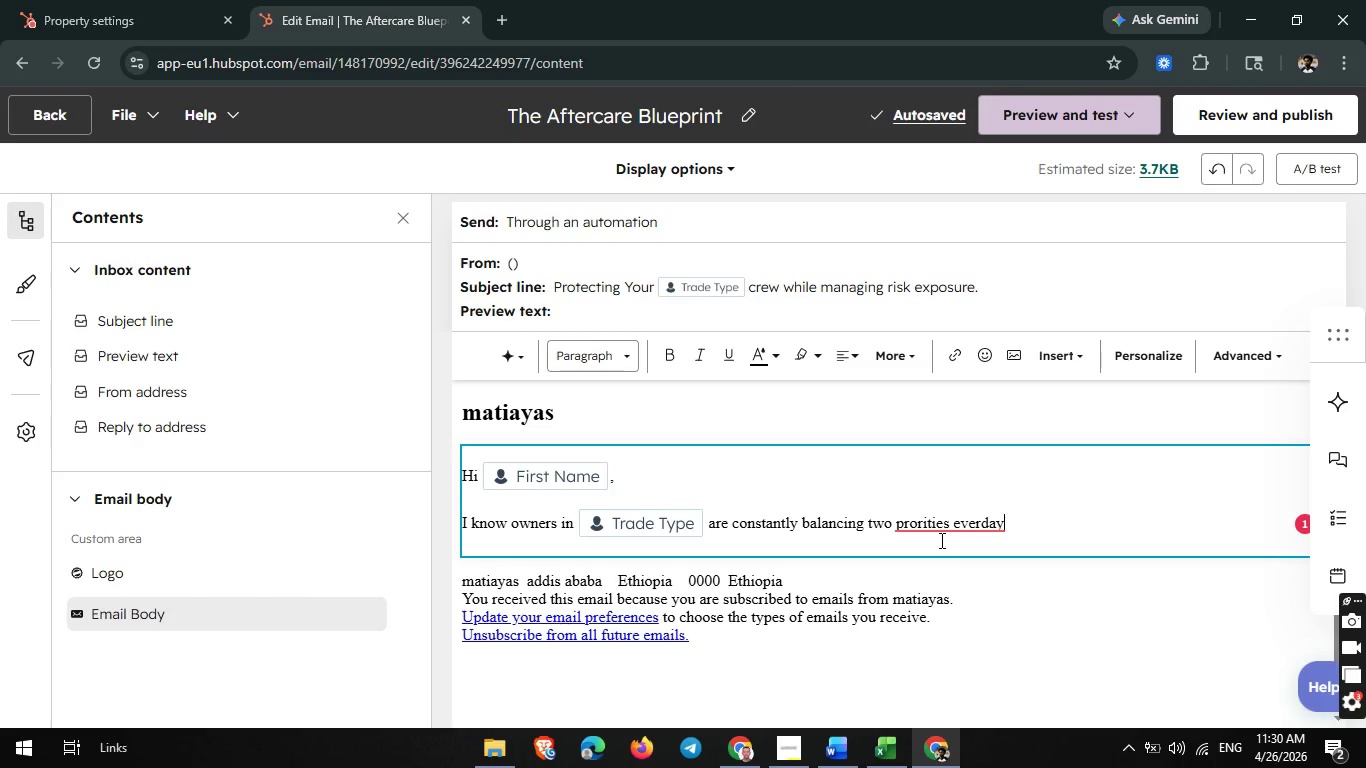 
left_click([911, 525])
 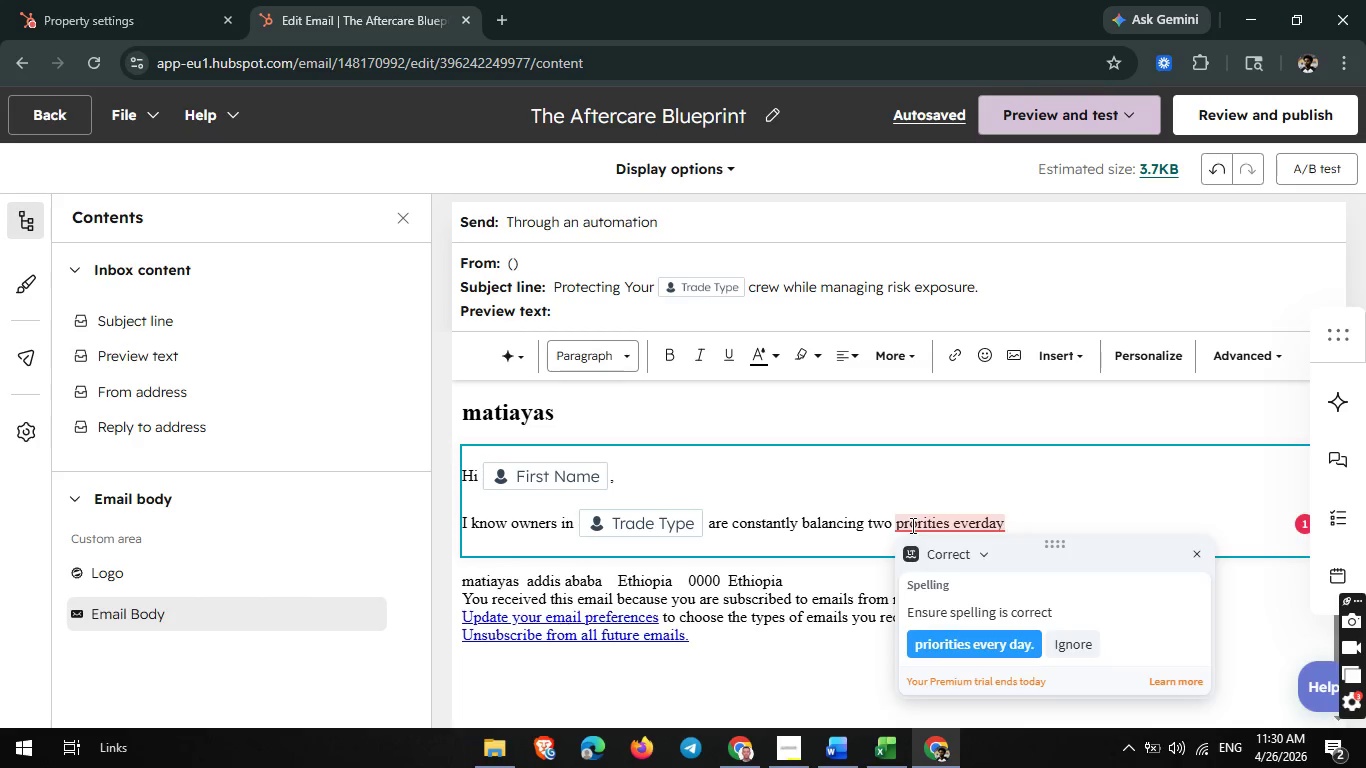 
key(I)
 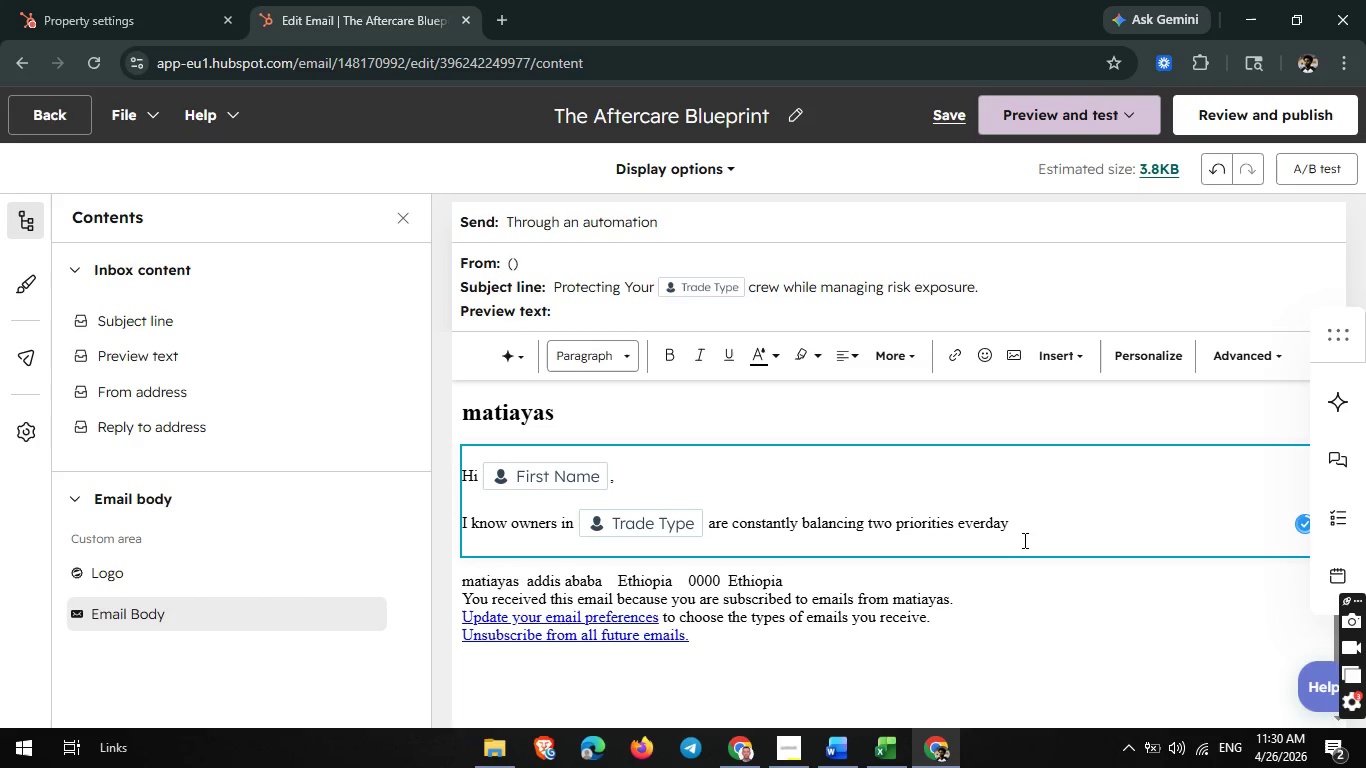 
left_click([1027, 527])
 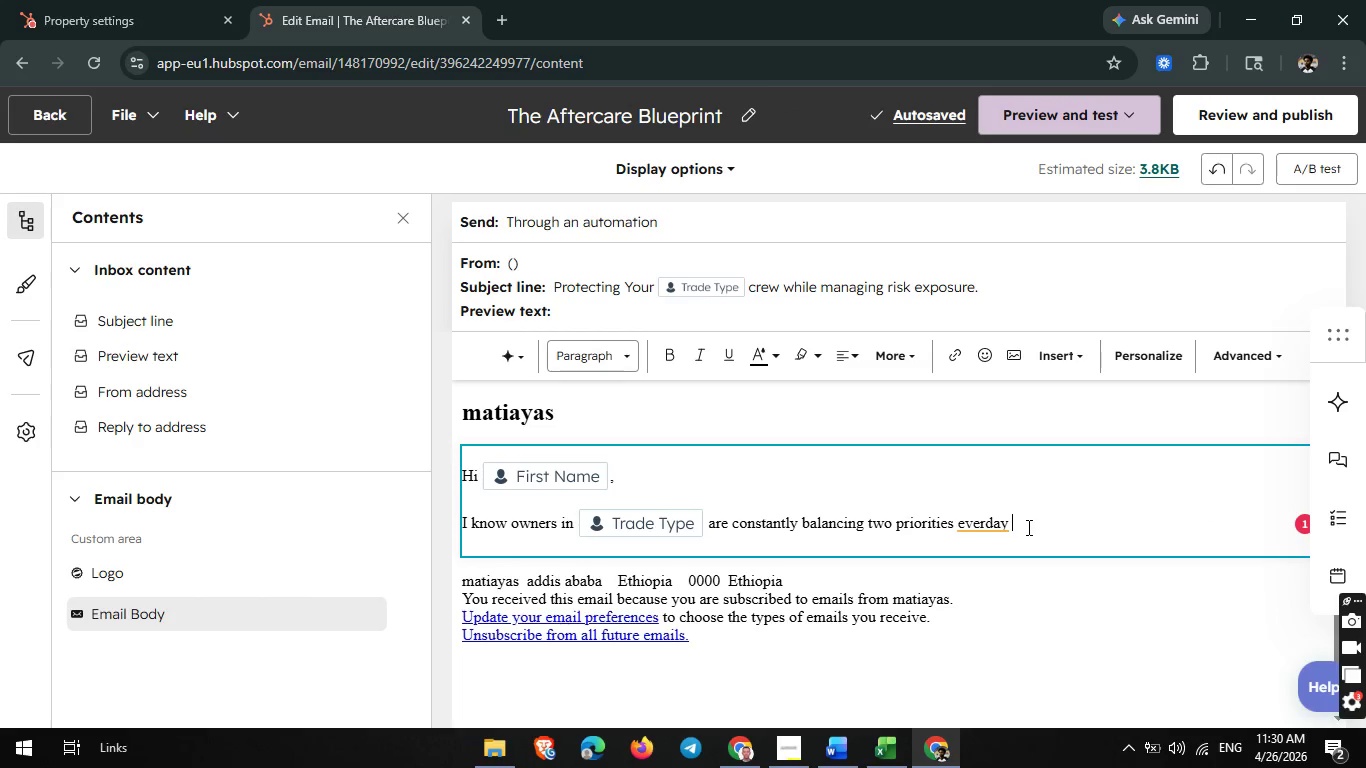 
wait(7.45)
 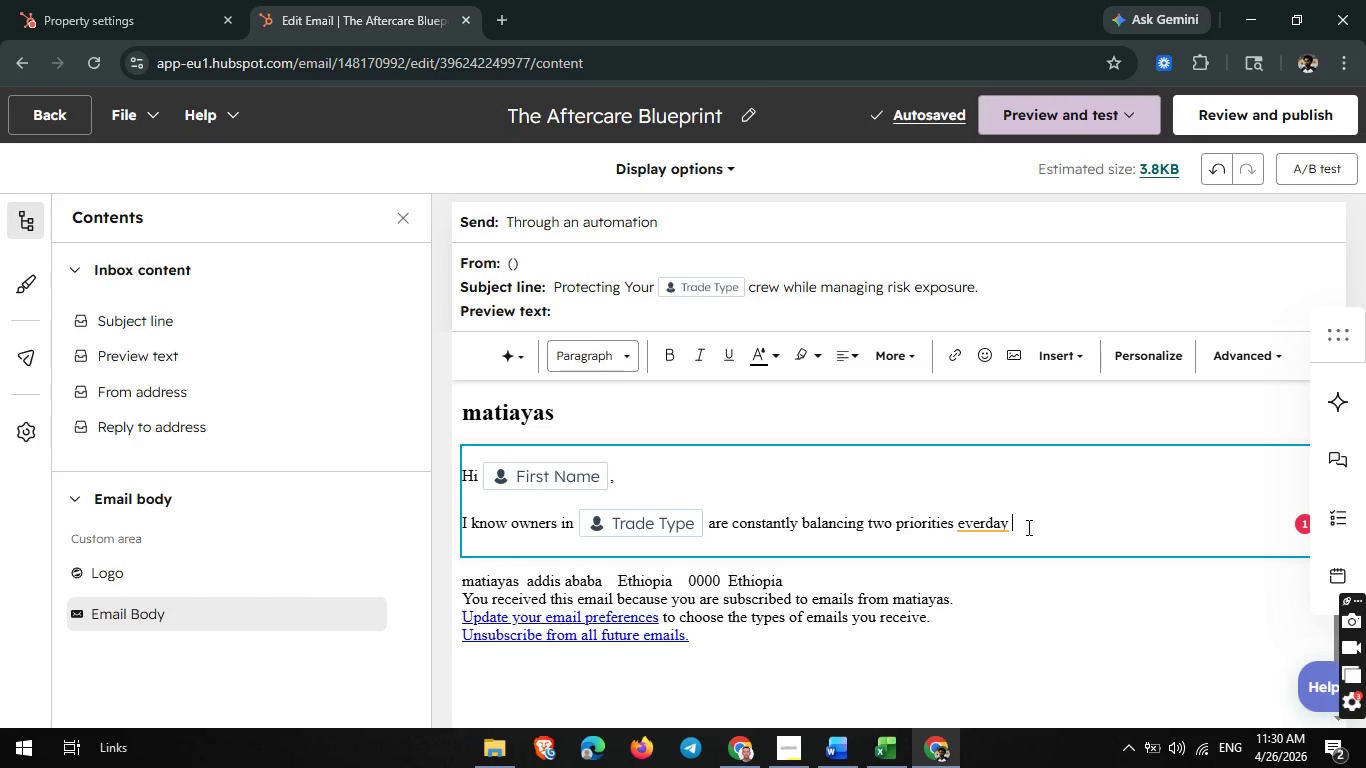 
key(Backspace)
 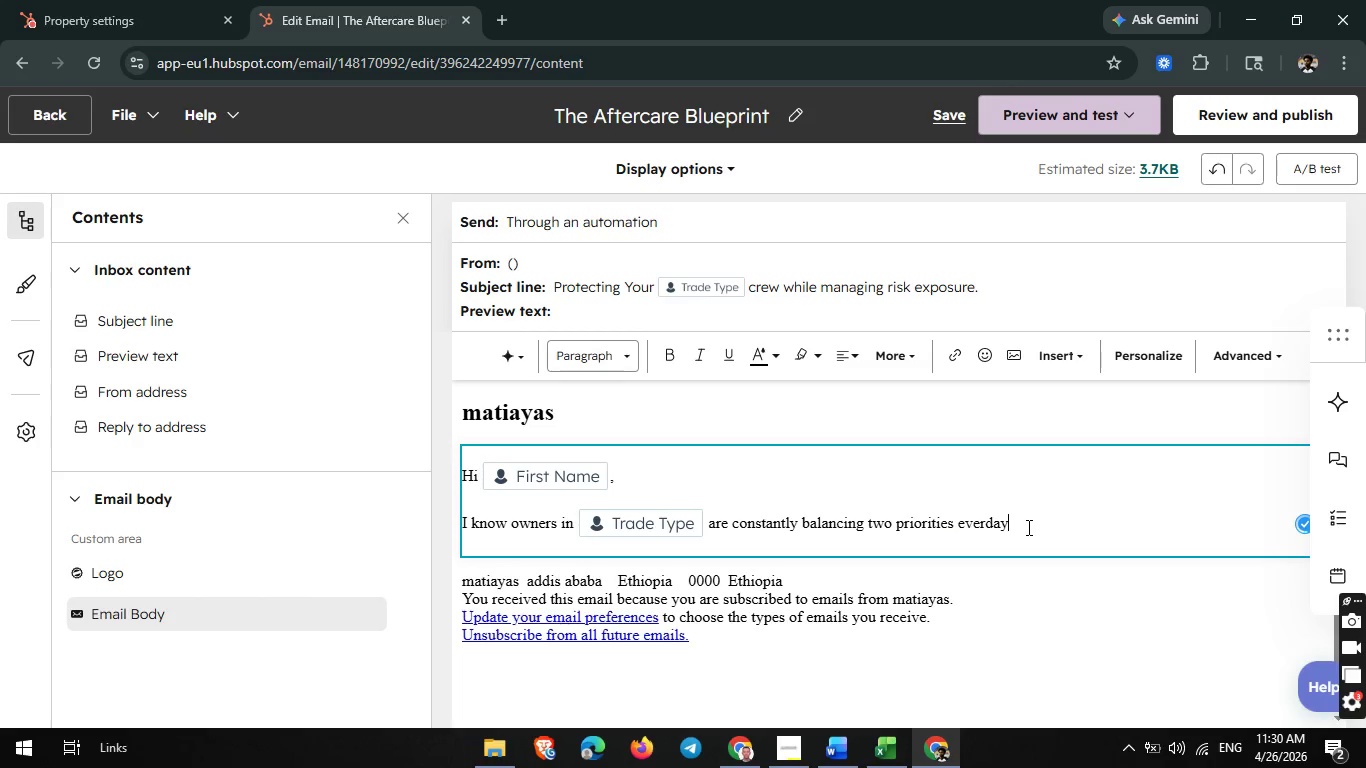 
key(Period)
 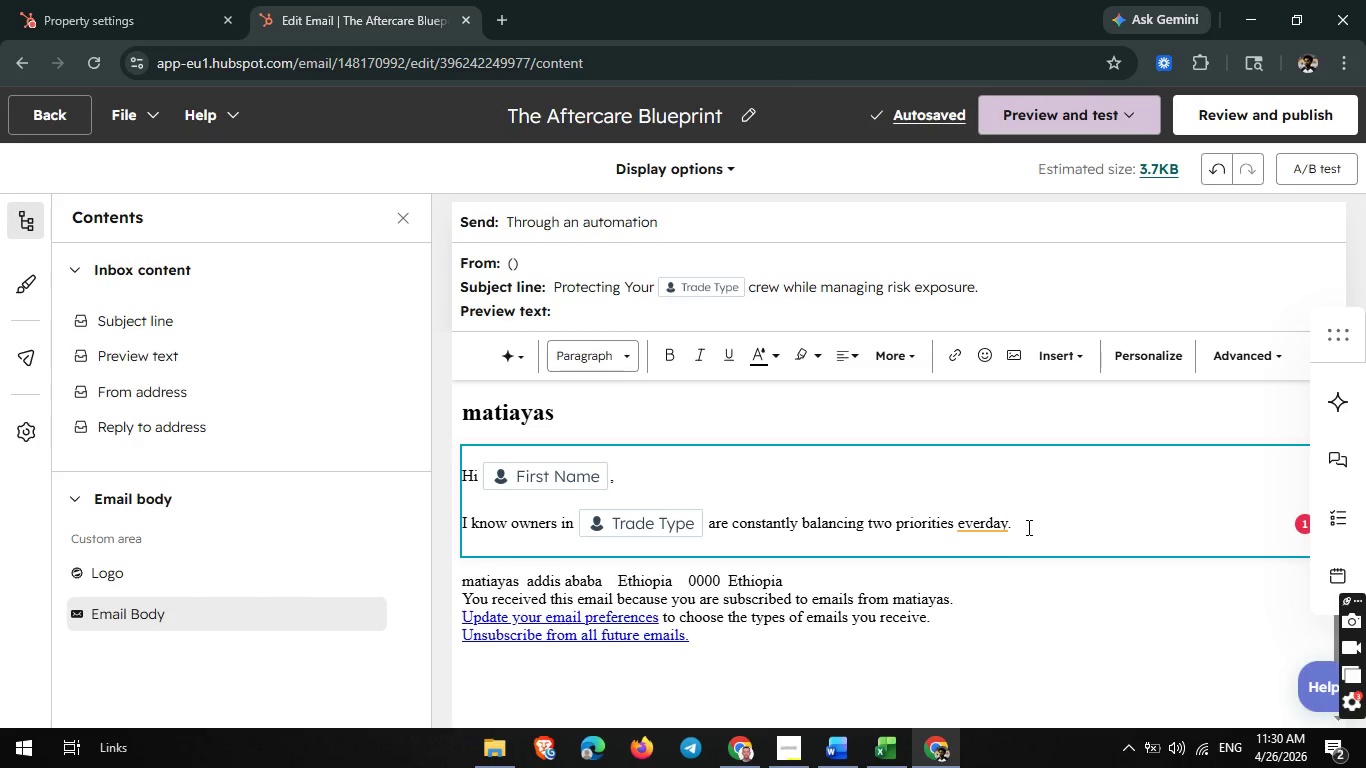 
wait(8.83)
 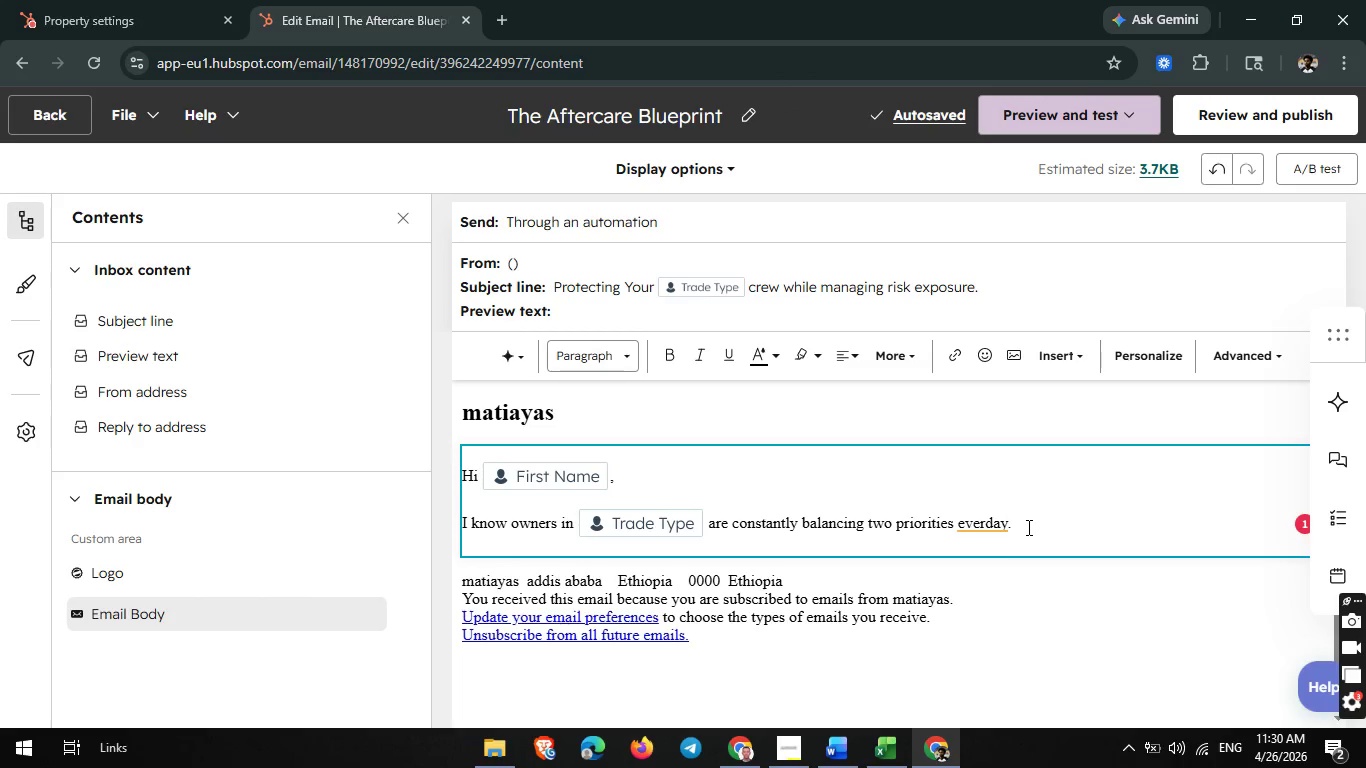 
type( Keepind)
key(Backspace)
type(g projects moving and )
 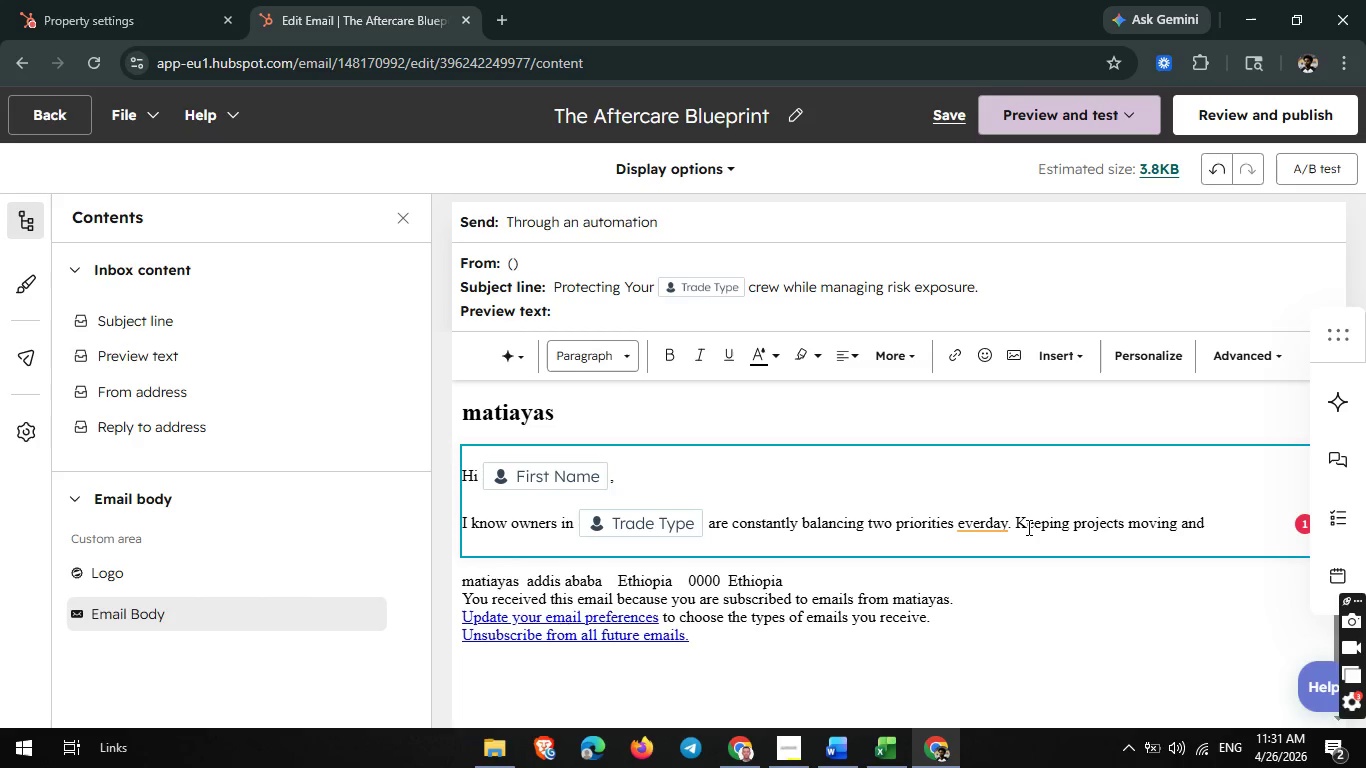 
type( crews protected.)
 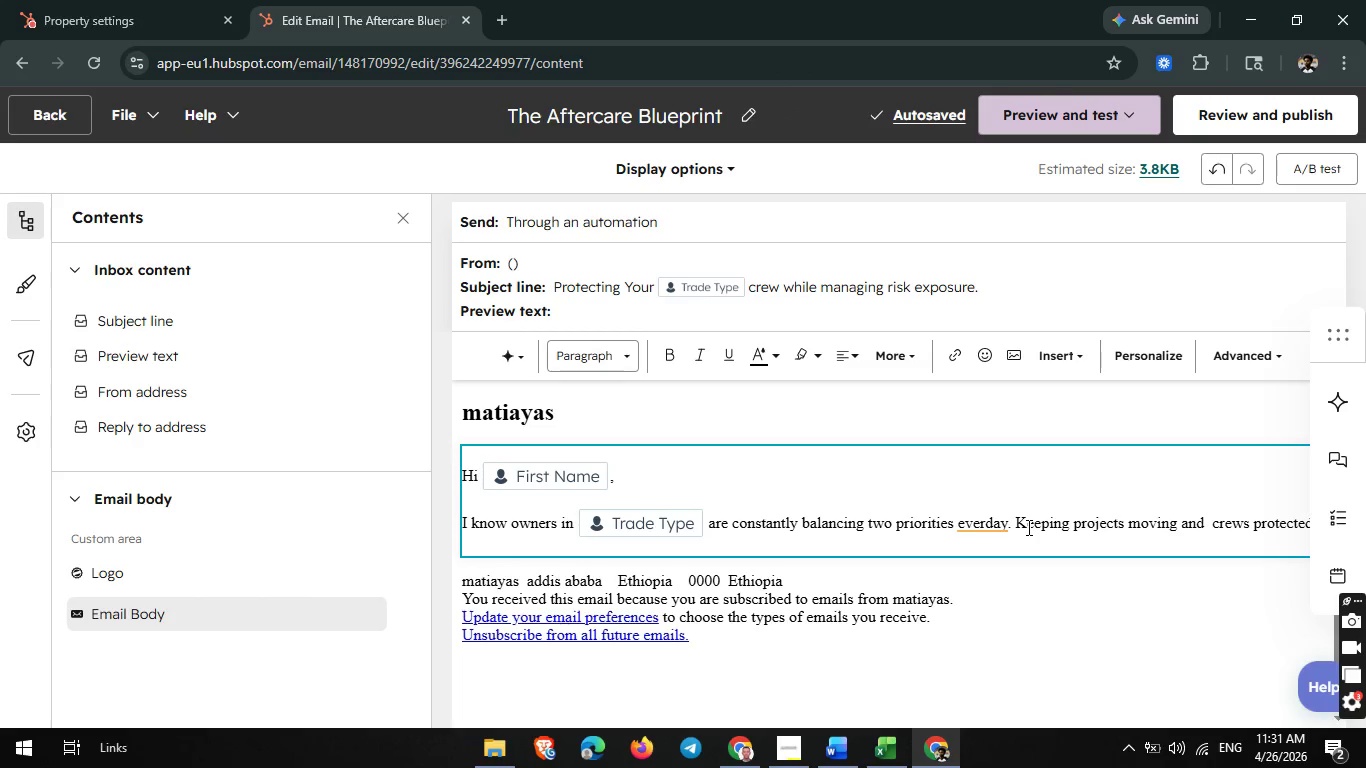 
key(Enter)
 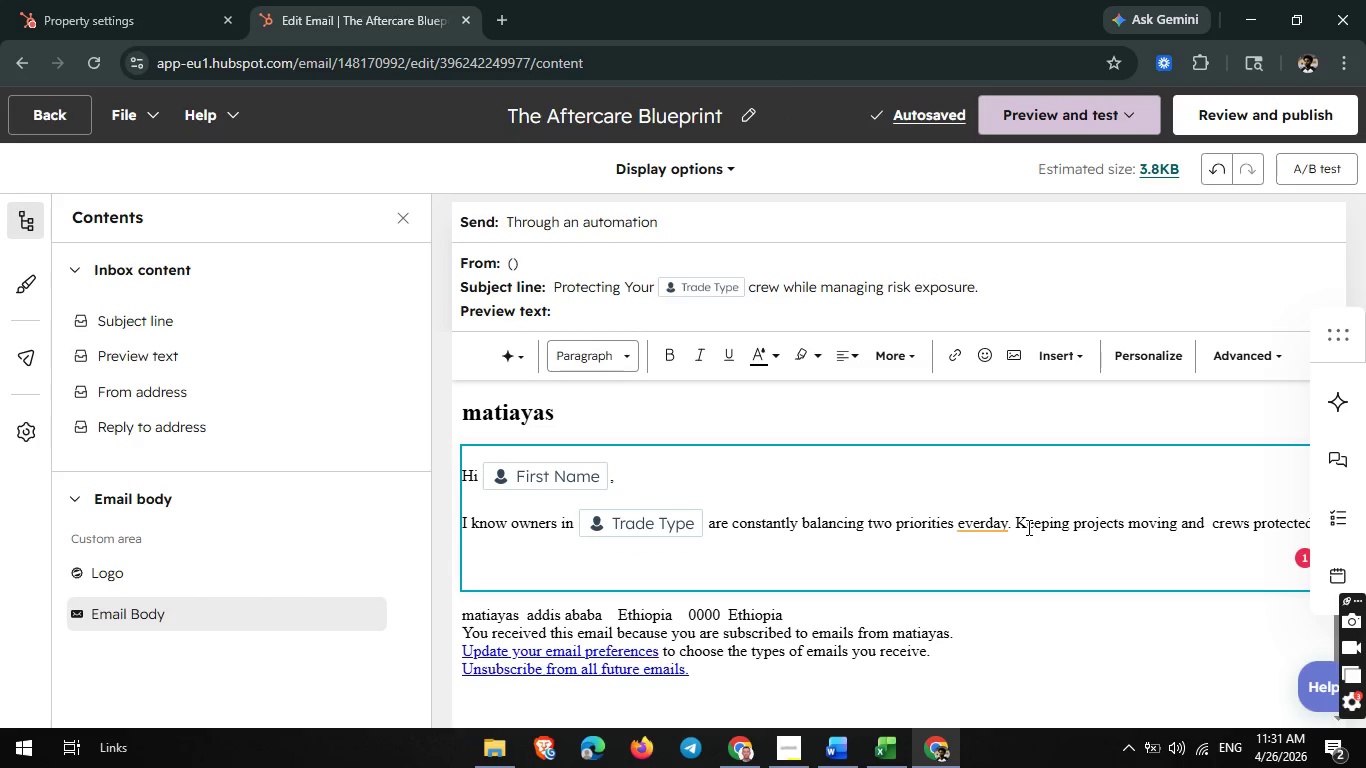 
wait(13.52)
 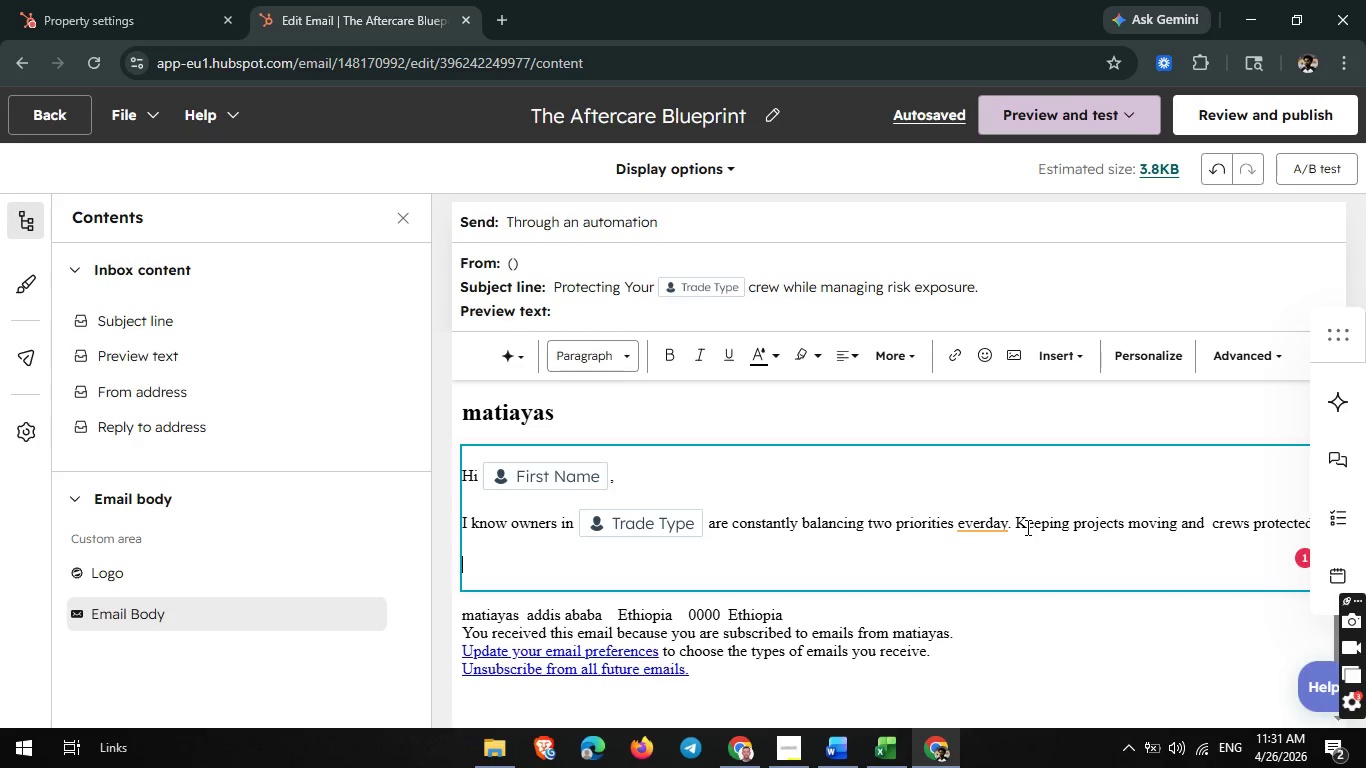 
type(That is excatly why iwa)
key(Backspace)
key(Backspace)
type( wanted)
 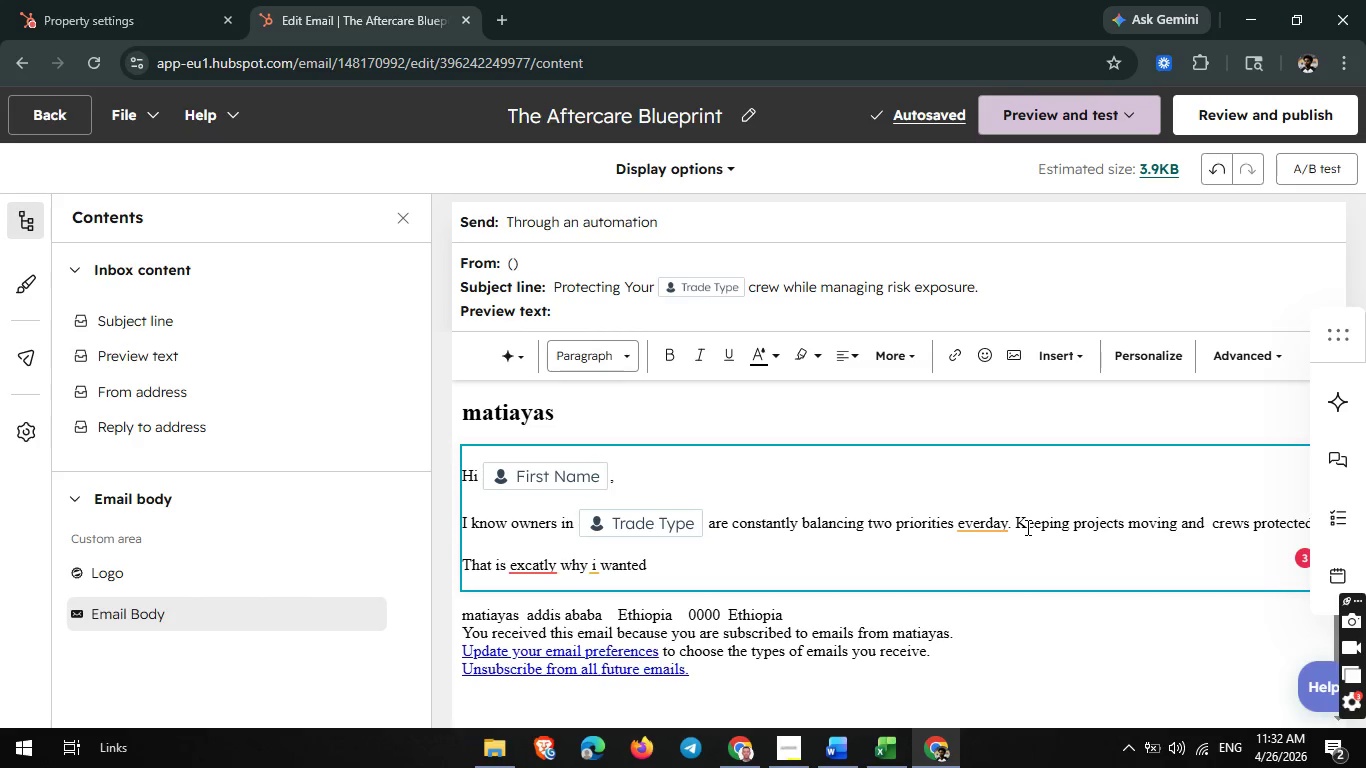 
wait(12.24)
 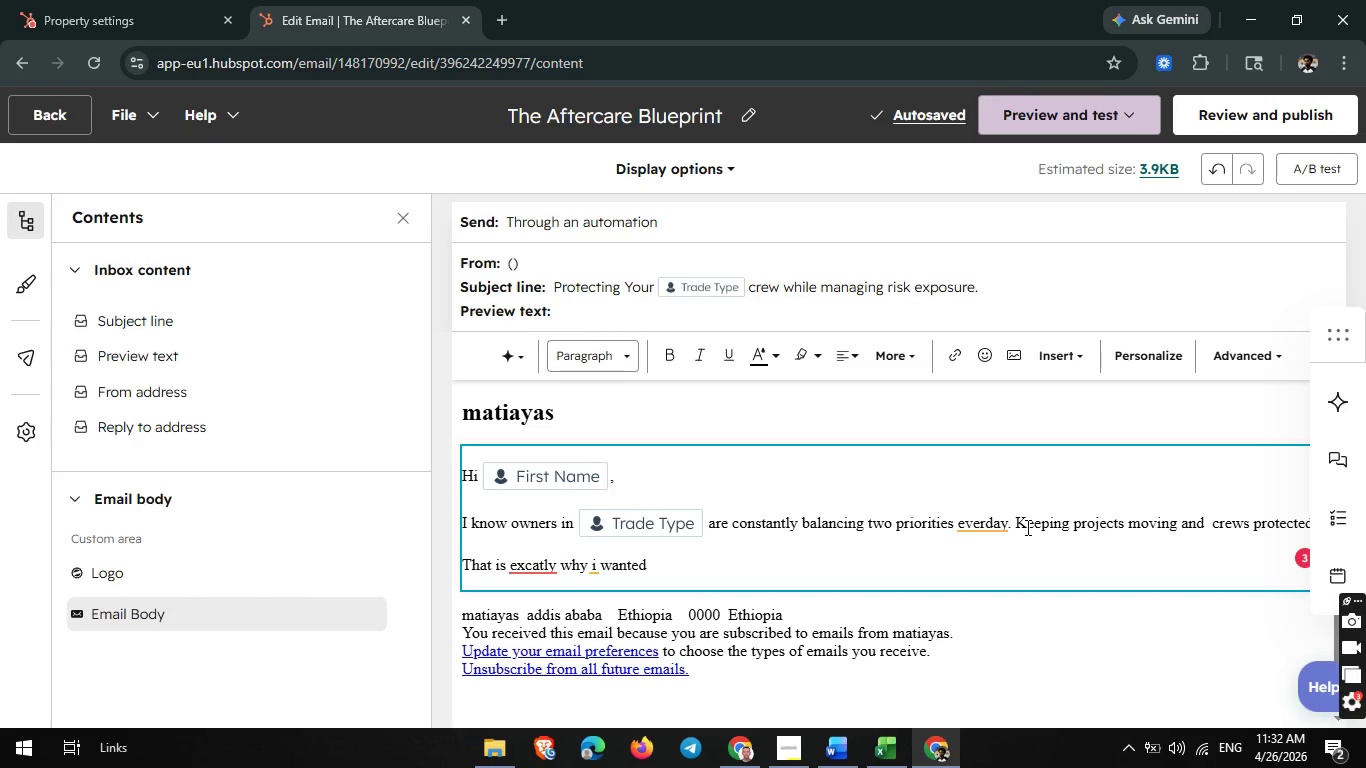 
type( to reach out.)
 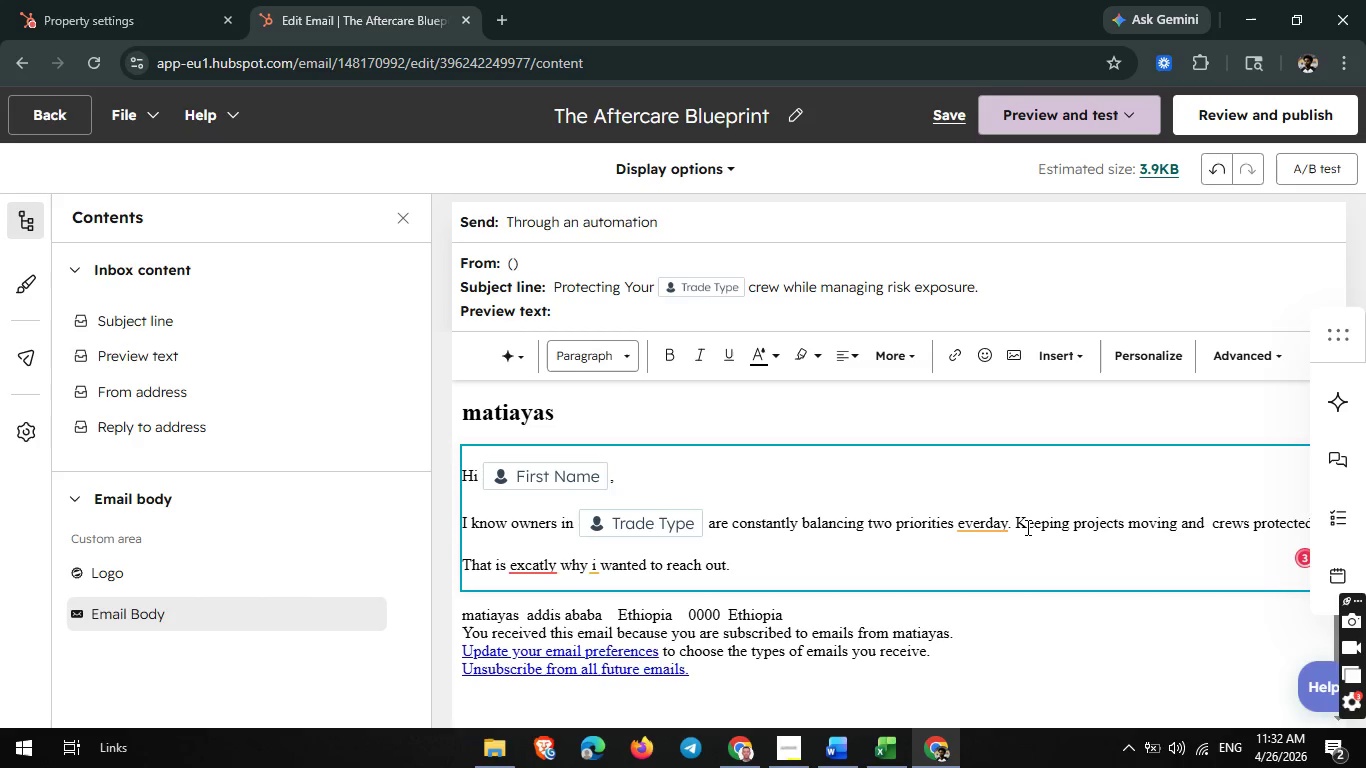 
key(Enter)
 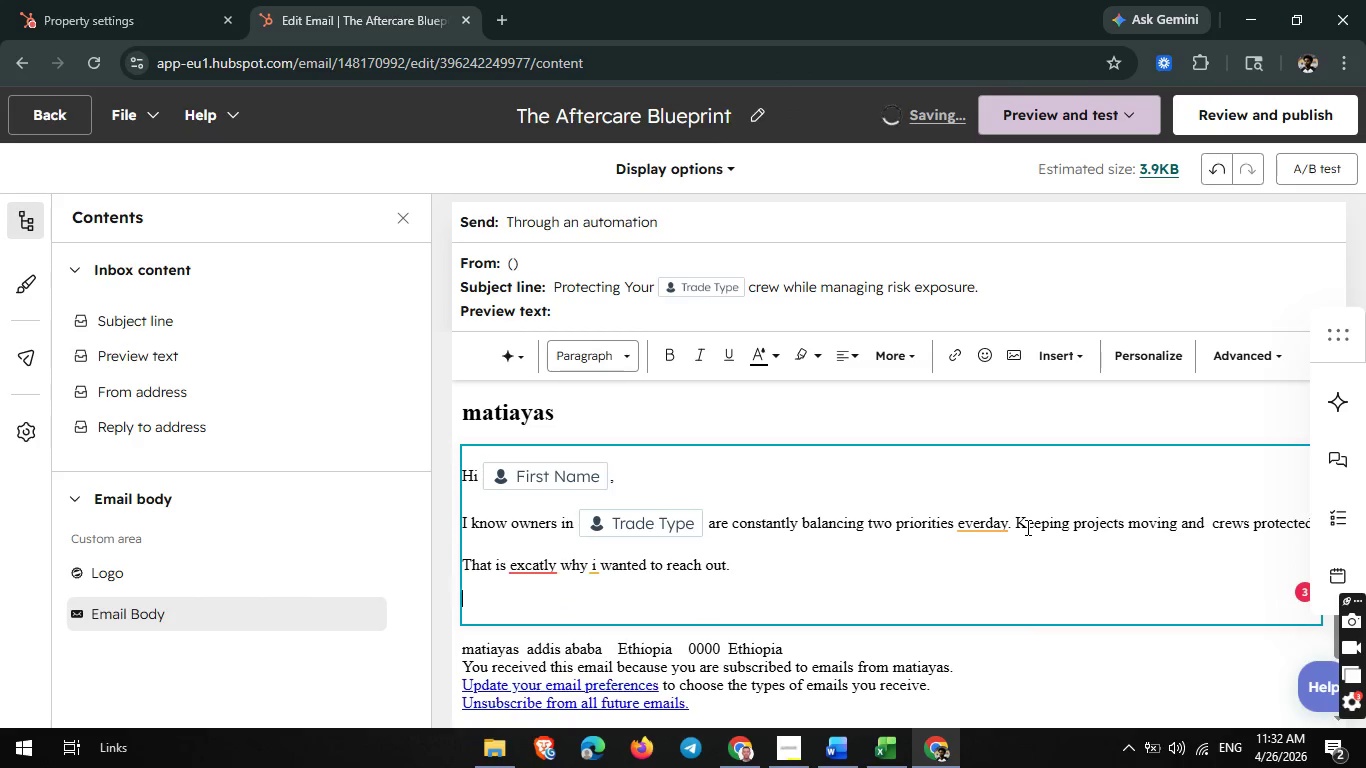 
type(We work with smaller construction and skilled trade business that )
 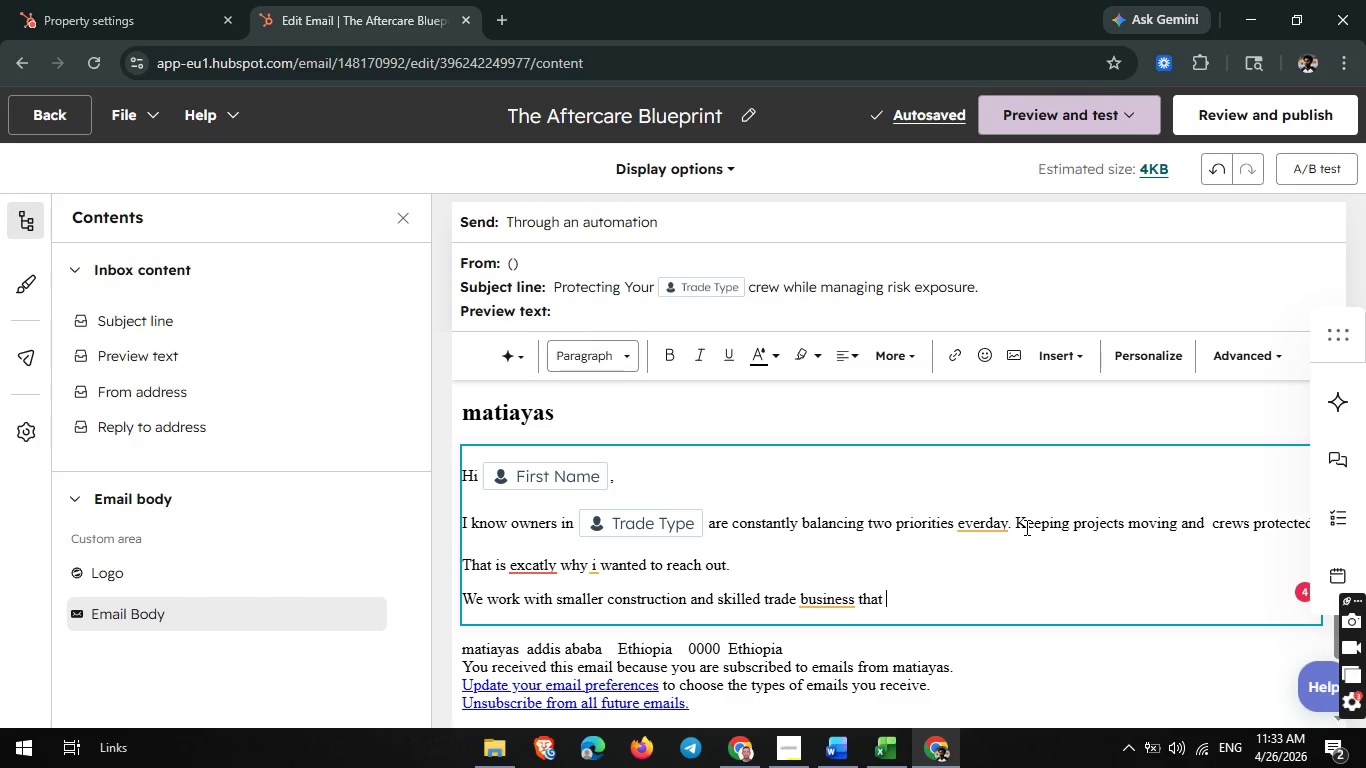 
wait(11.44)
 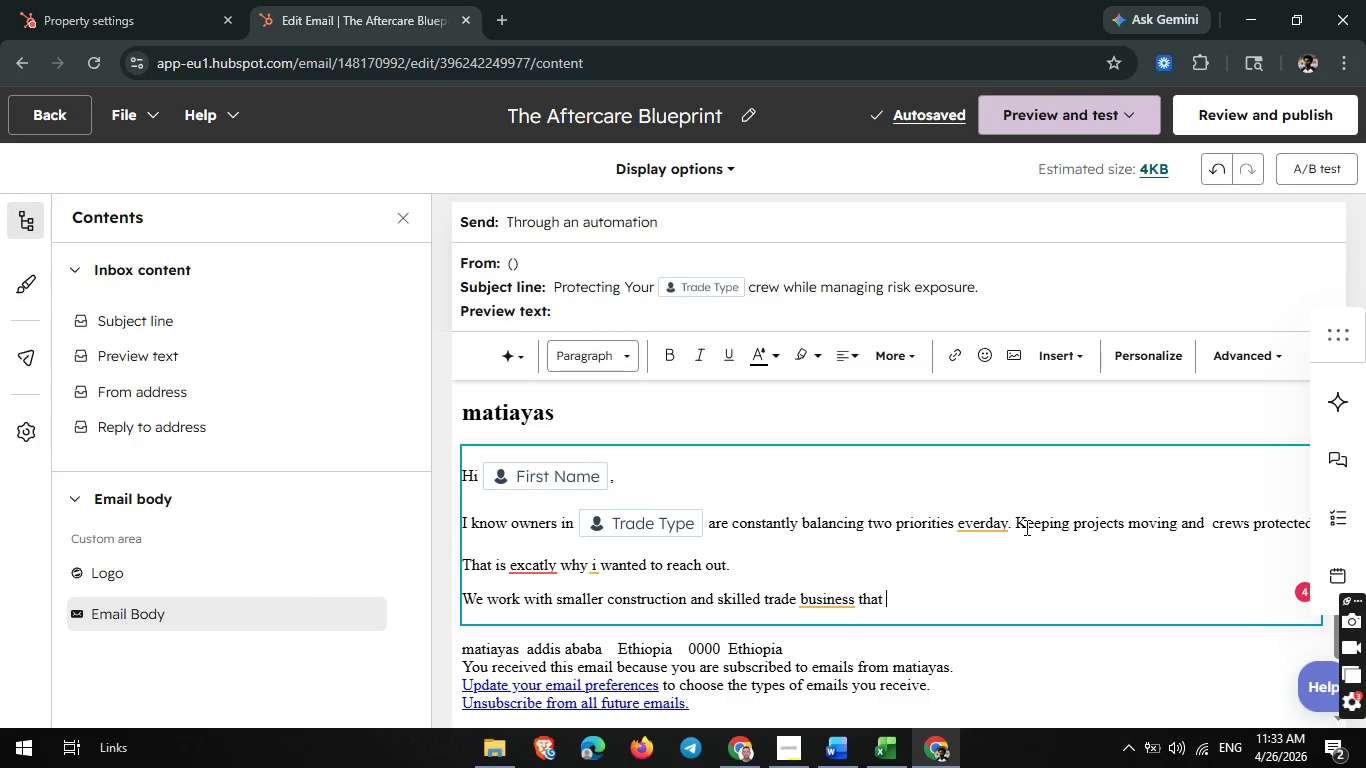 
type(often carry )
 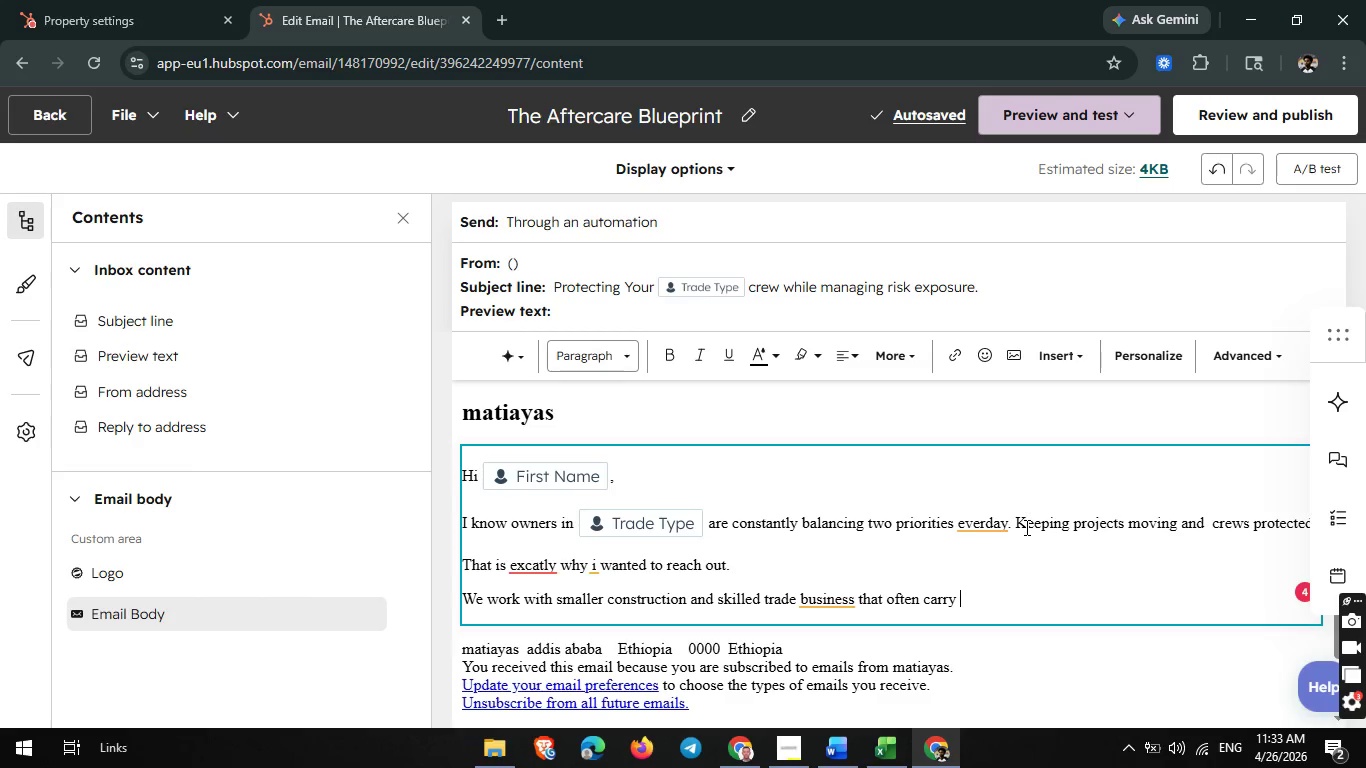 
wait(9.33)
 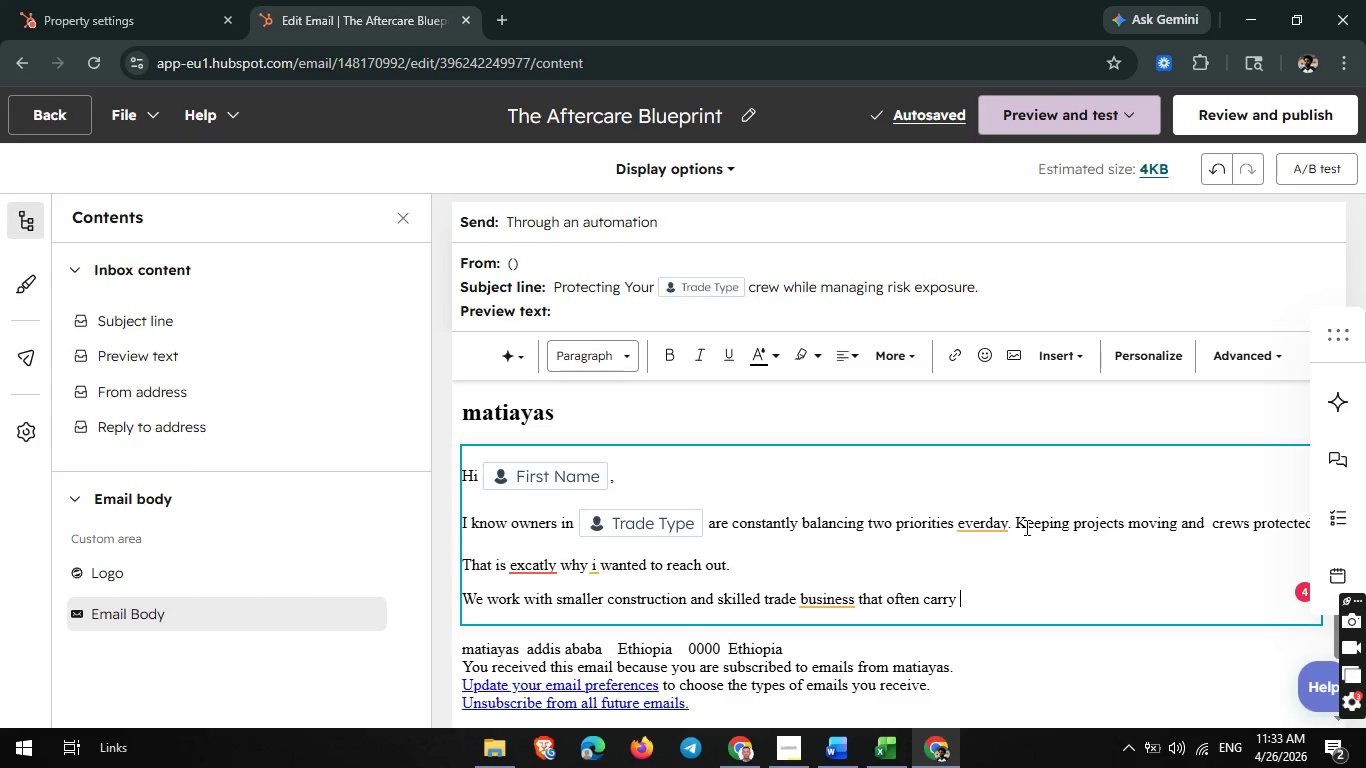 
left_click([856, 600])
 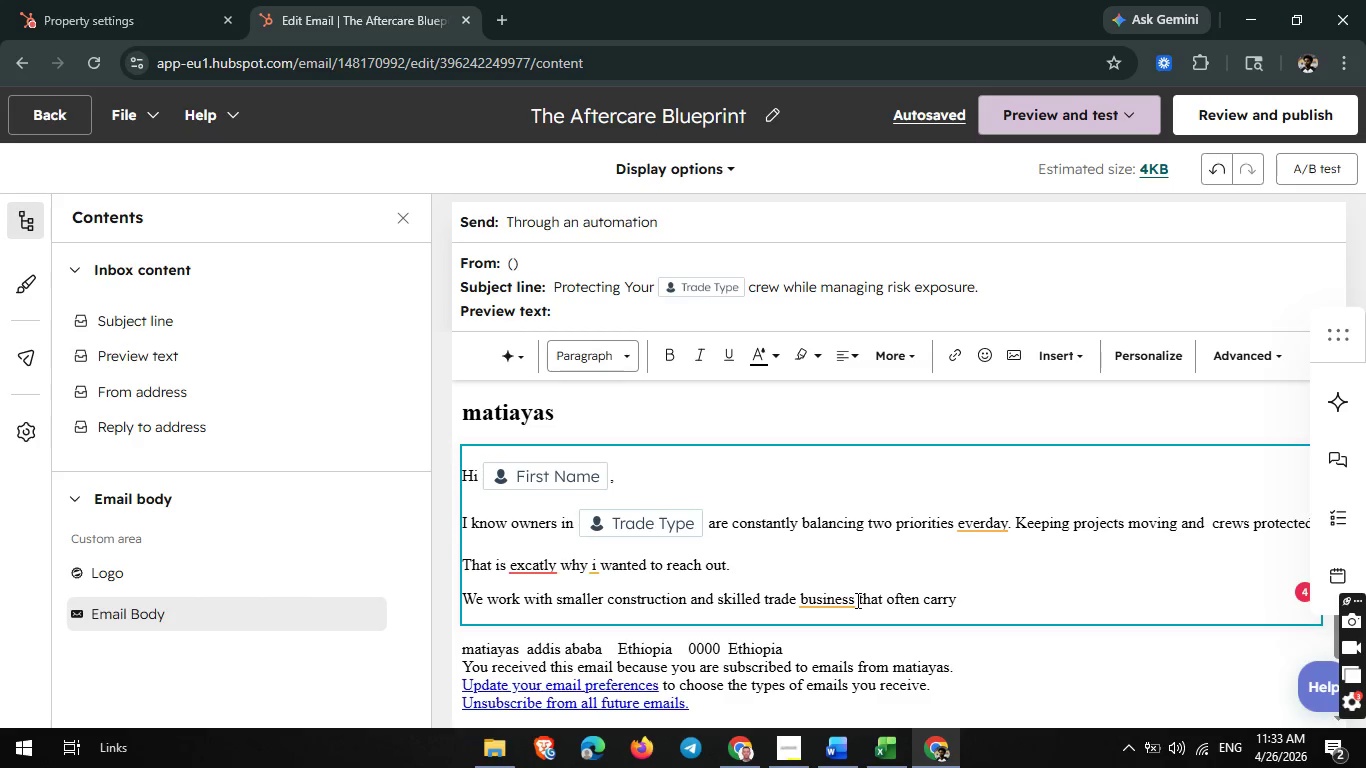 
type(es)
 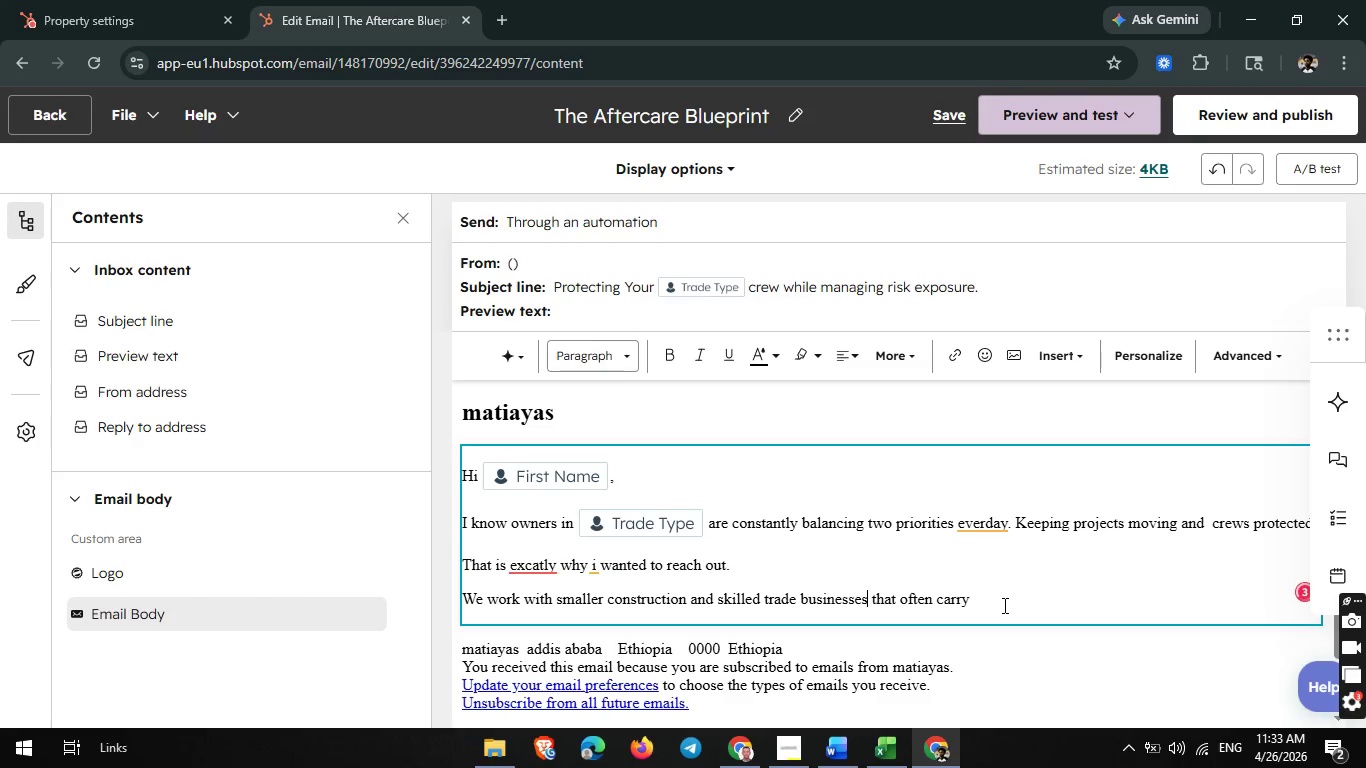 
left_click([994, 606])
 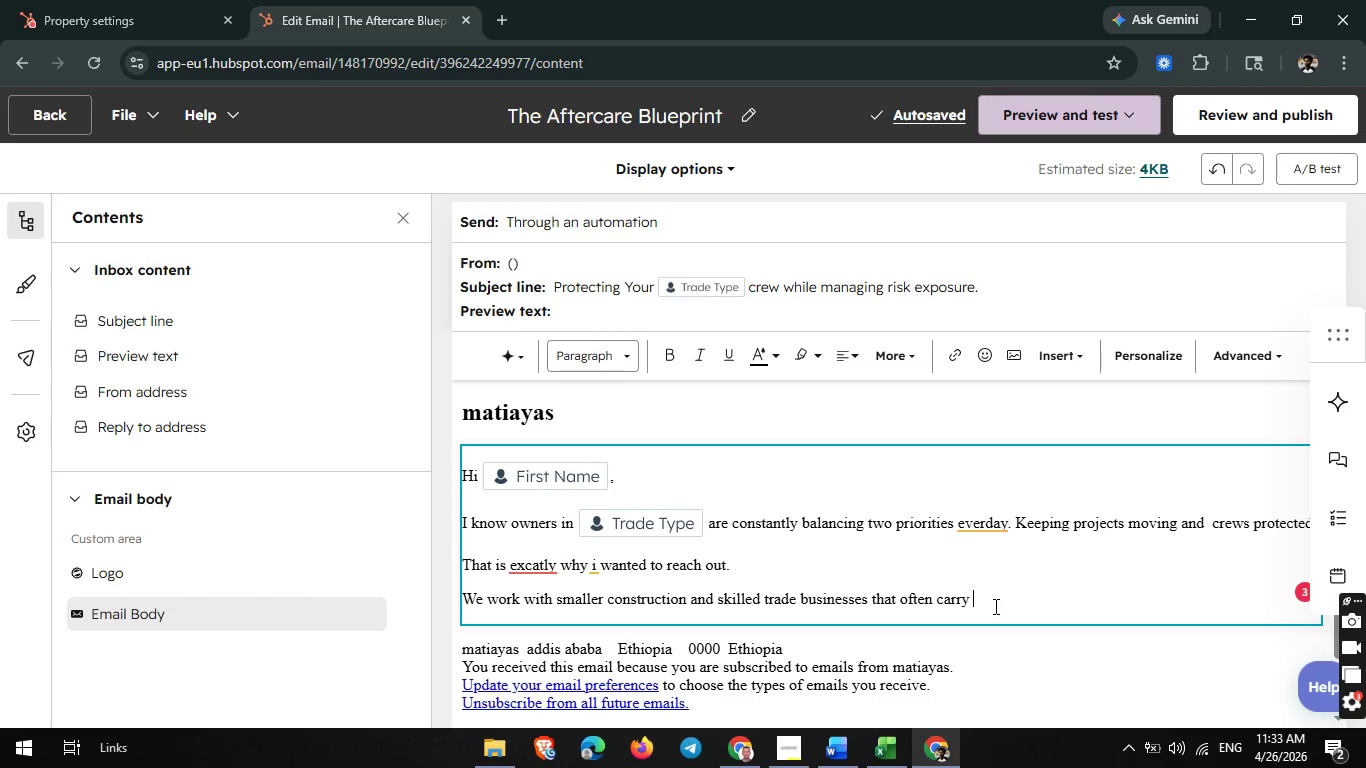 
type(more)
 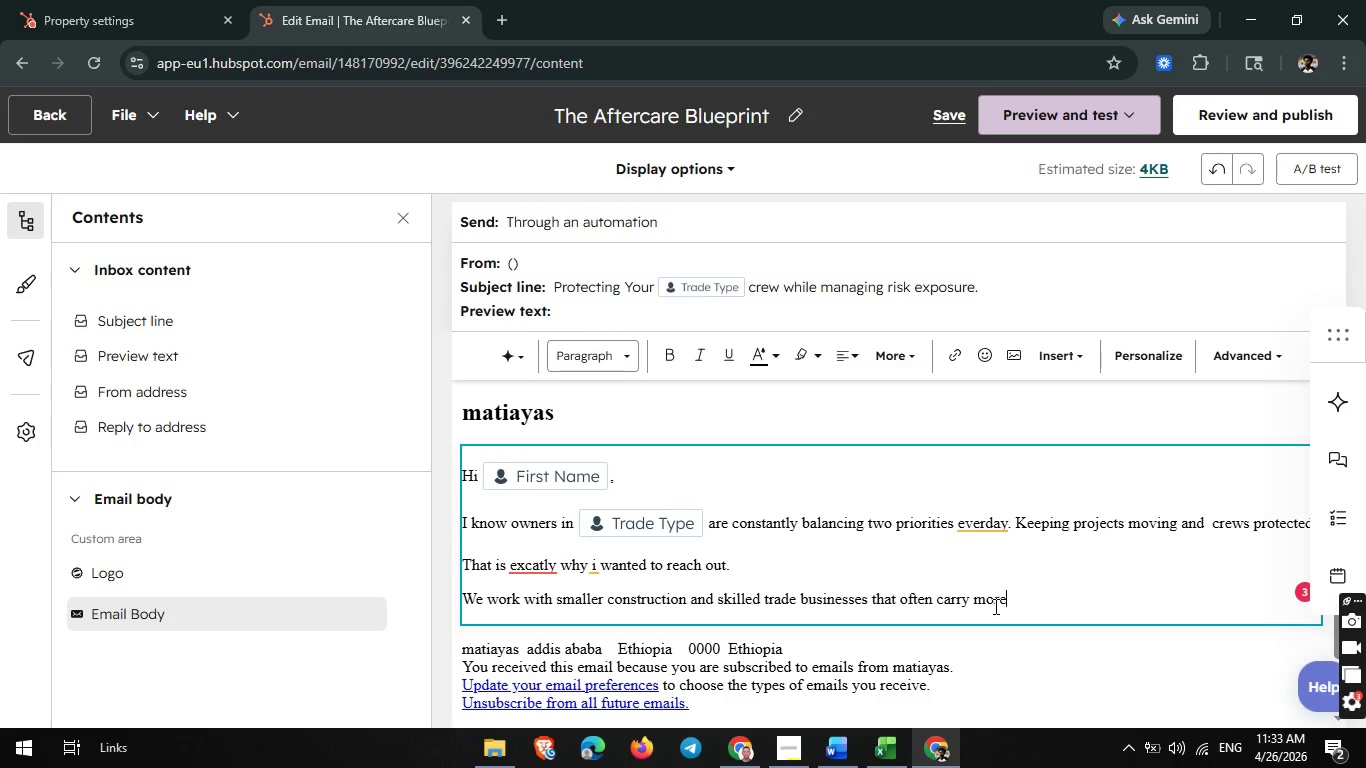 
wait(8.09)
 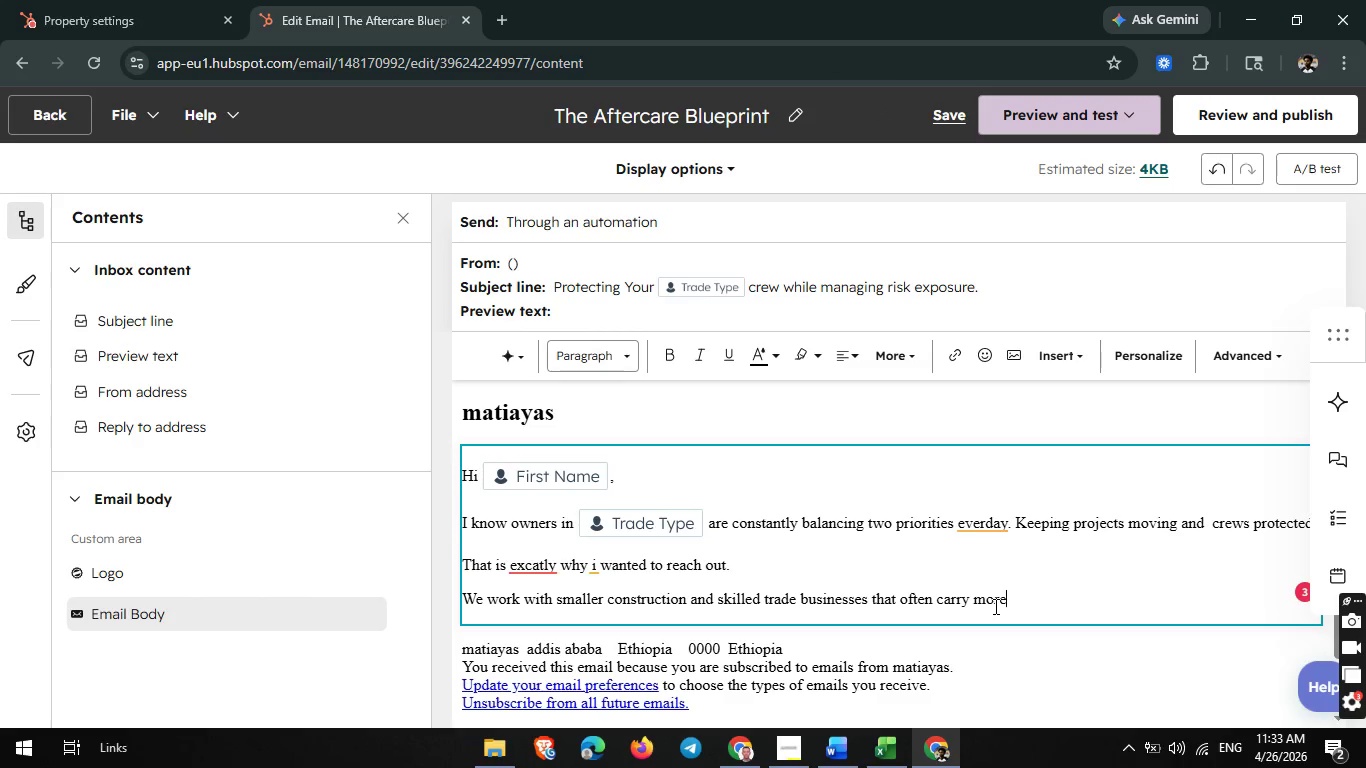 
type( risk )
 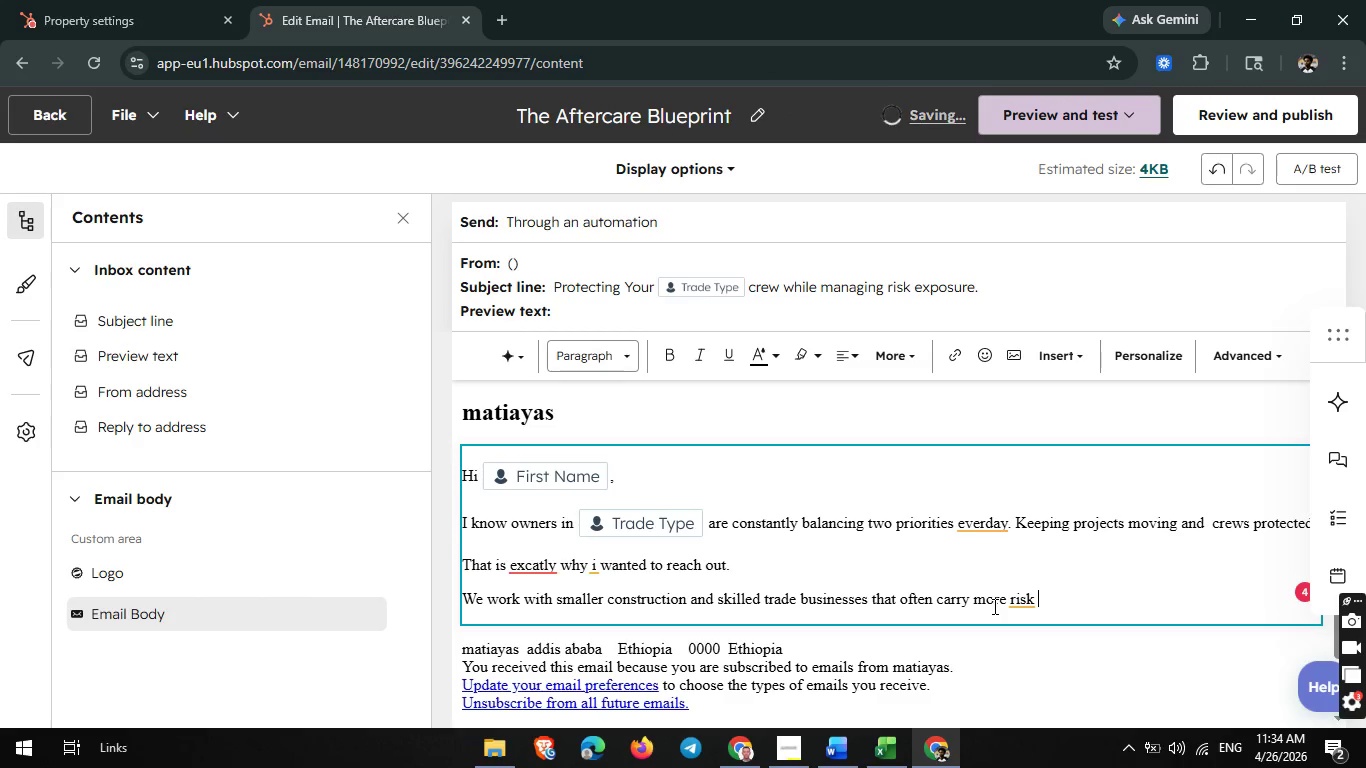 
type(than )
 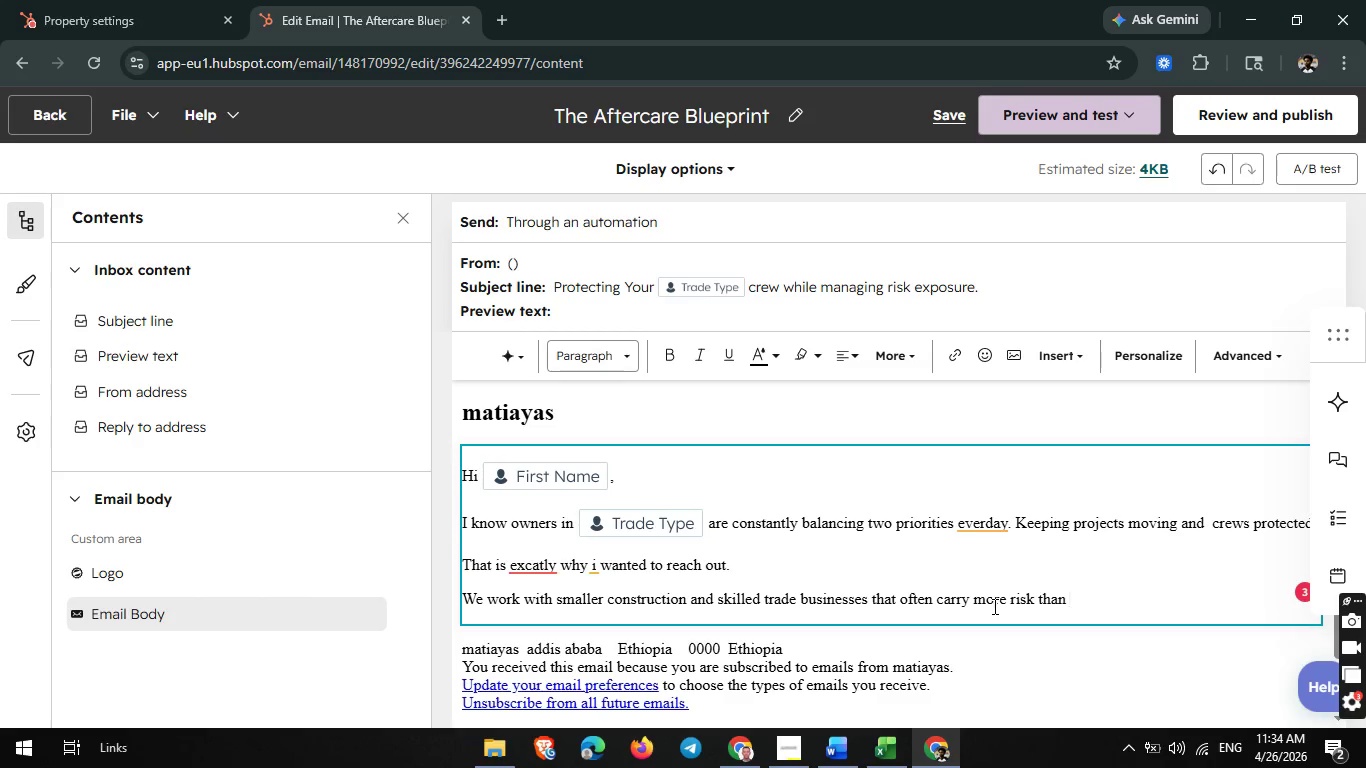 
type(they realix)
key(Backspace)
type(ze when it comes to employee injuries)
 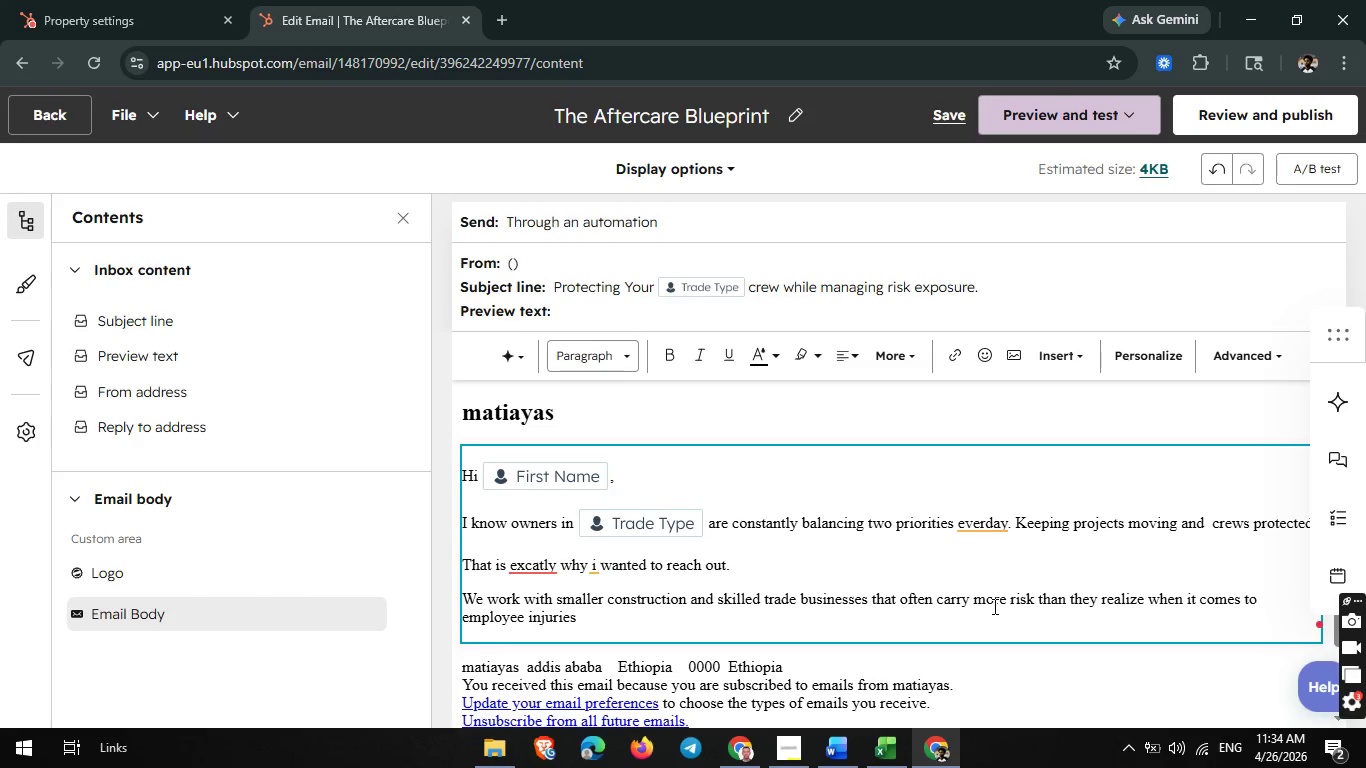 
type(, unexpected medical)
 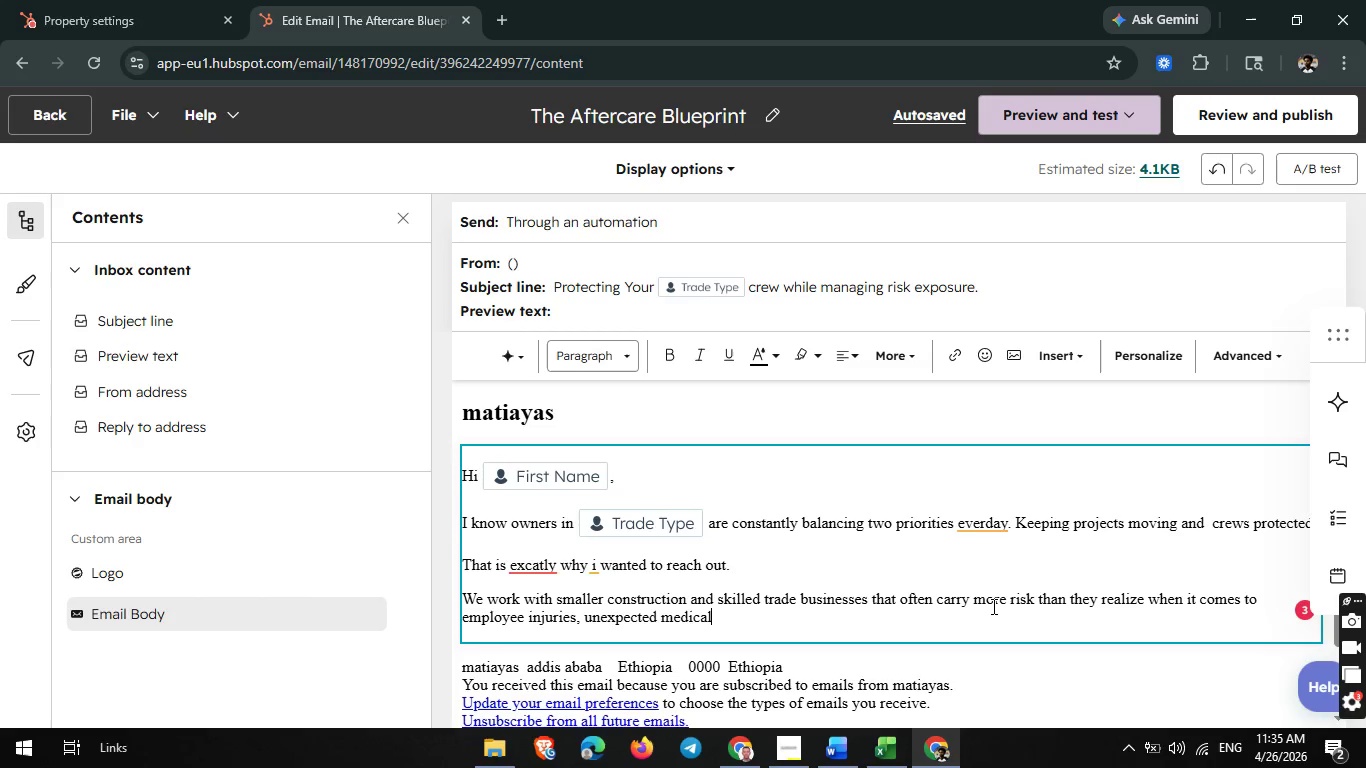 
wait(24.09)
 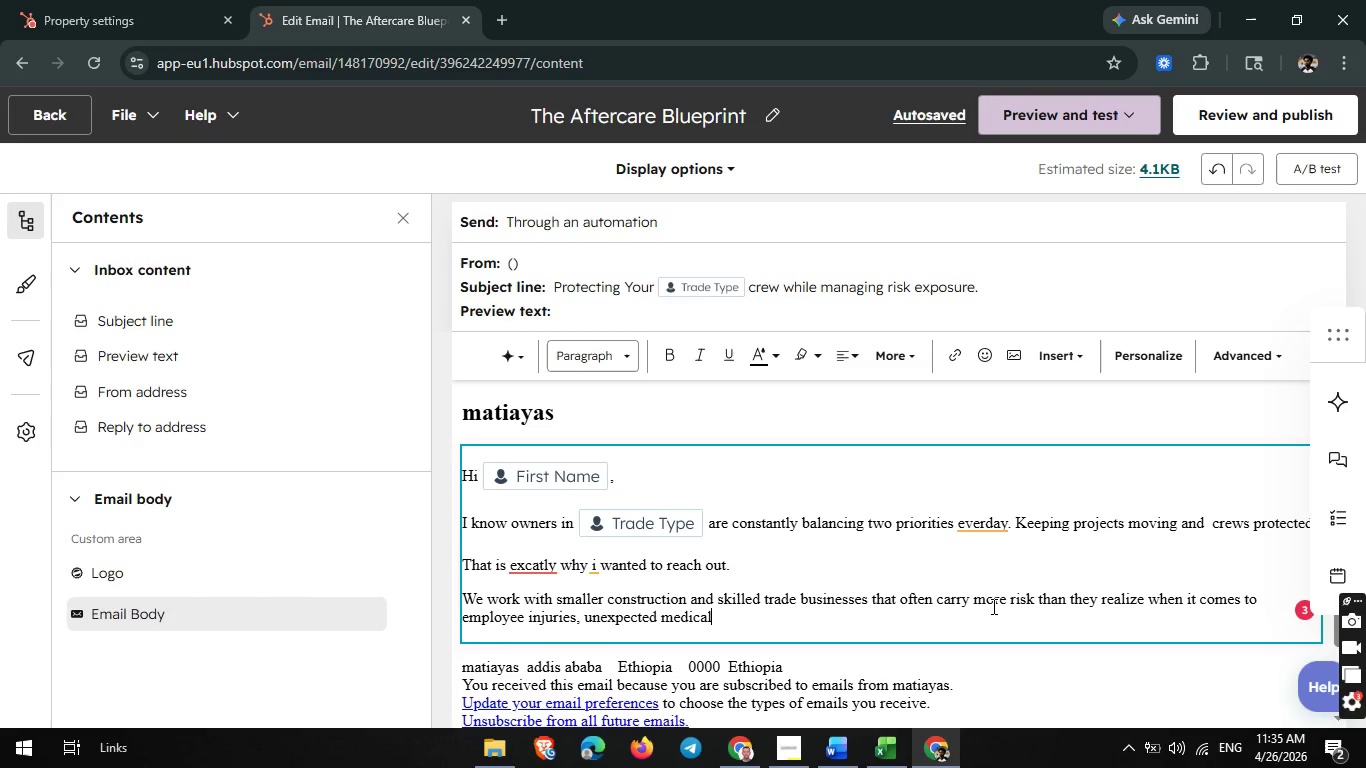 
key(Space)
 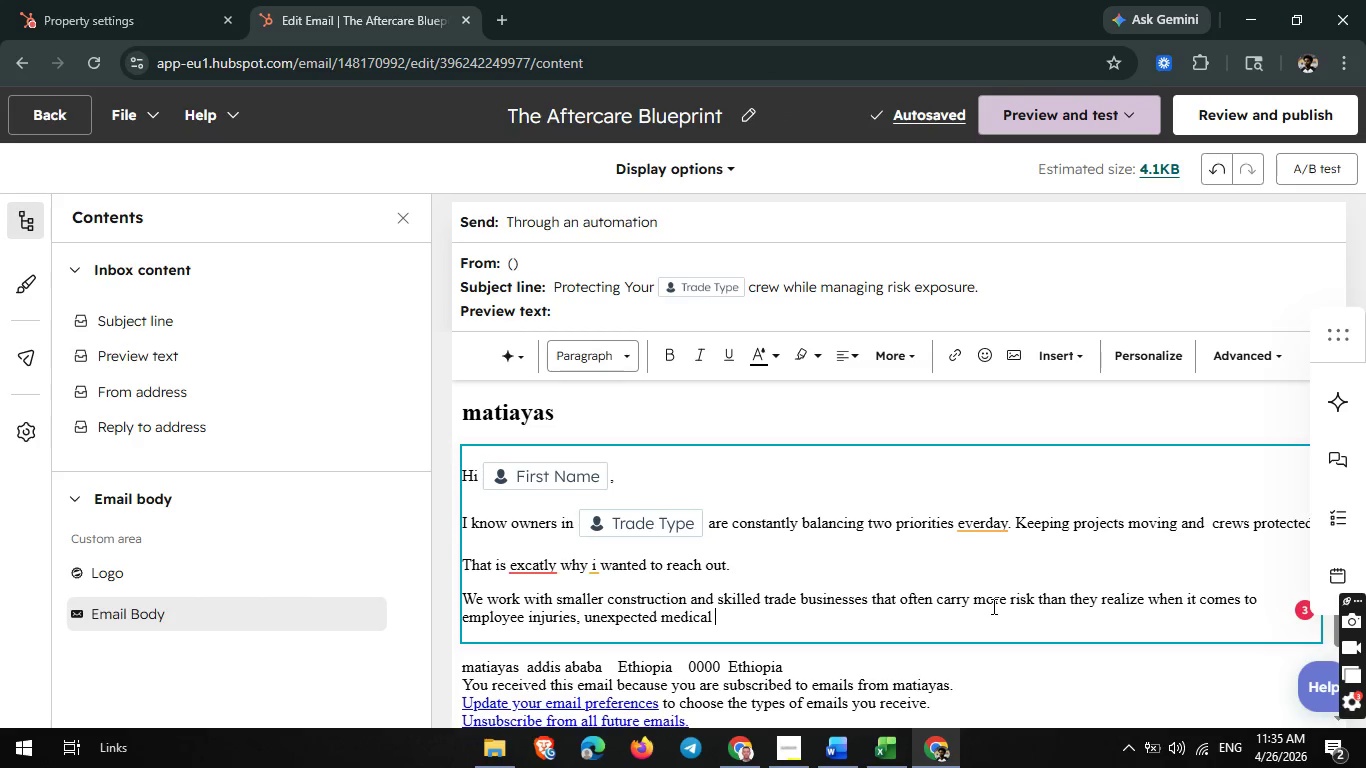 
wait(7.05)
 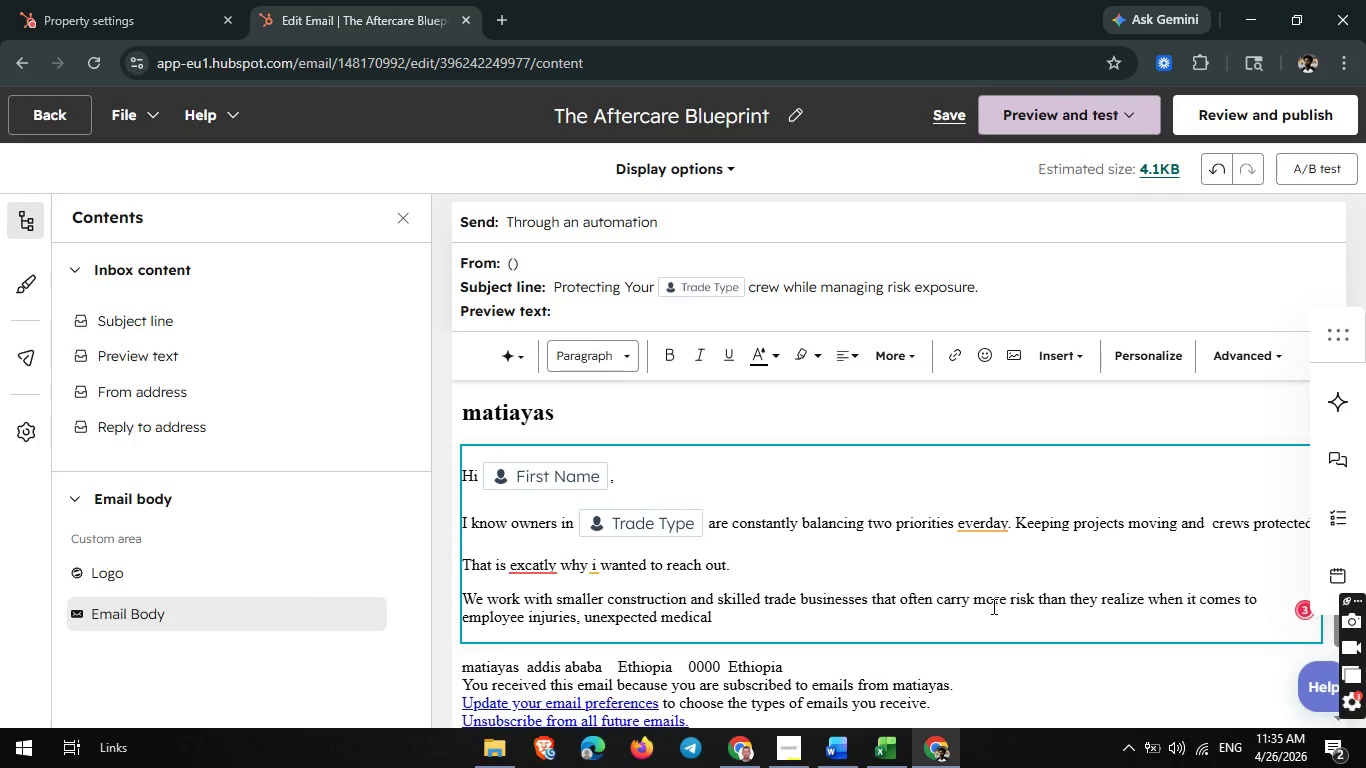 
type(expenses)
 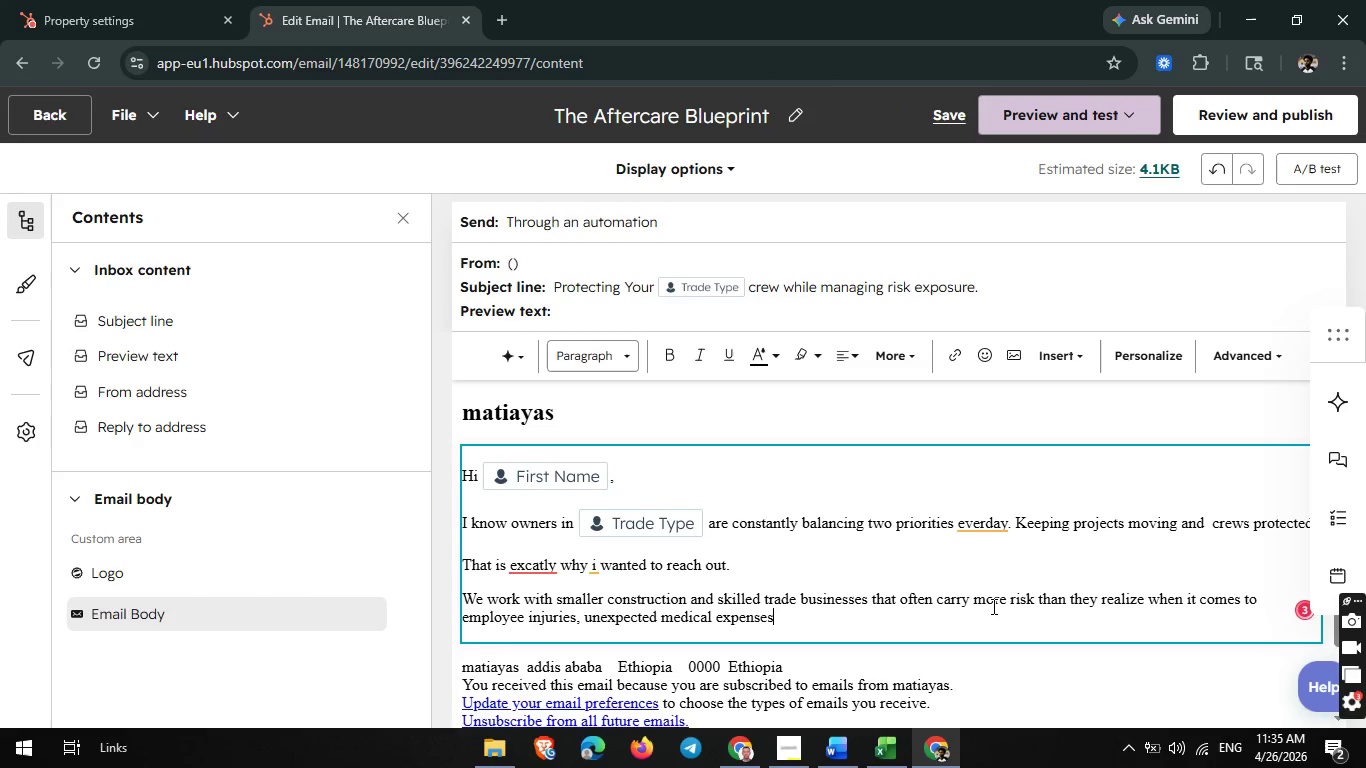 
type(, and financial strain)
 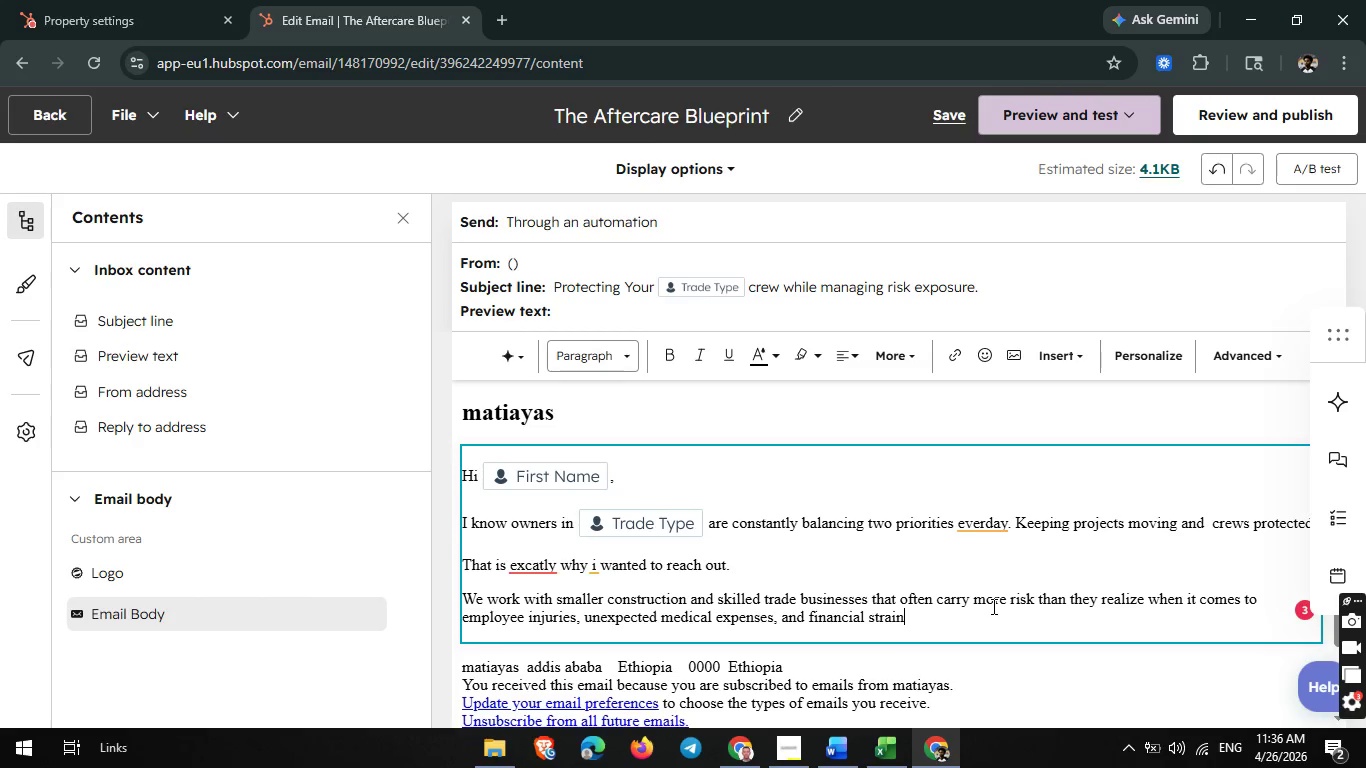 
key(Space)
 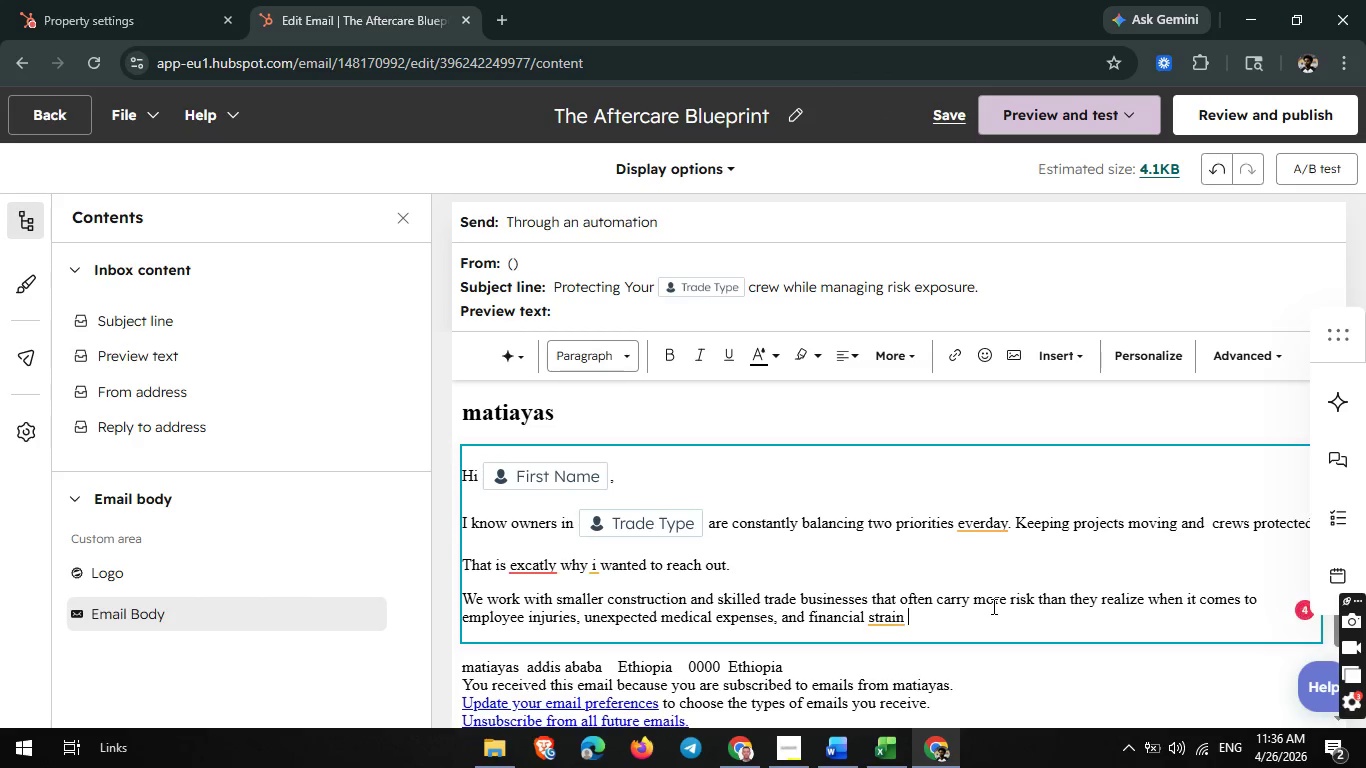 
type(even a single)
 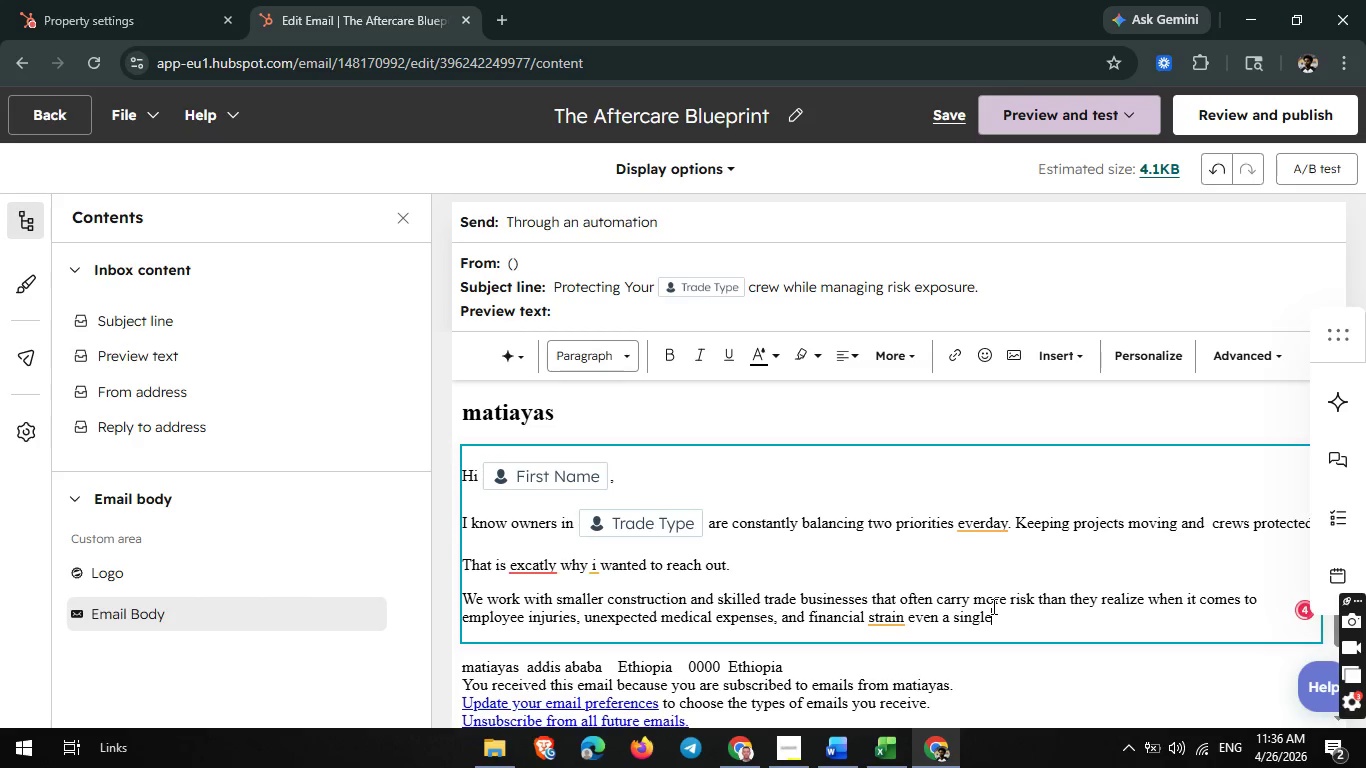 
type( accident)
 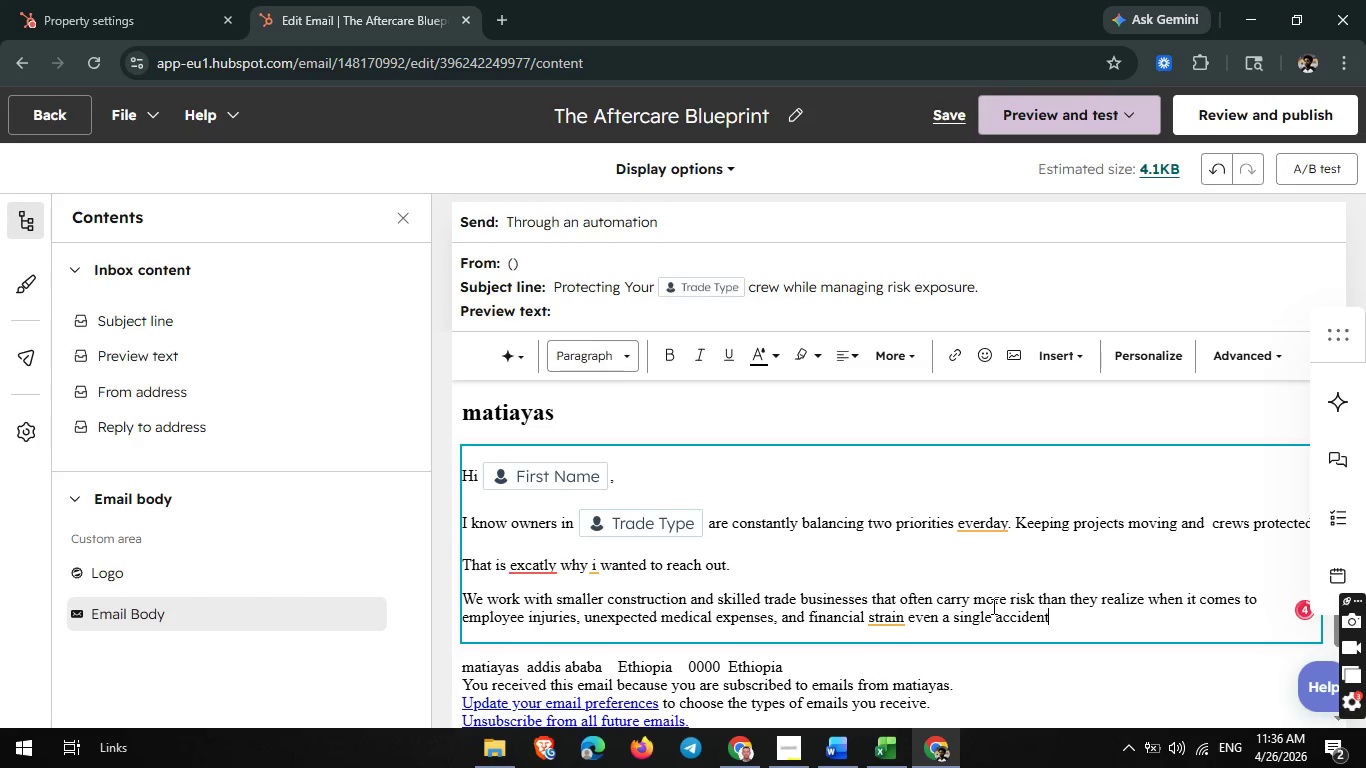 
type( can create.)
 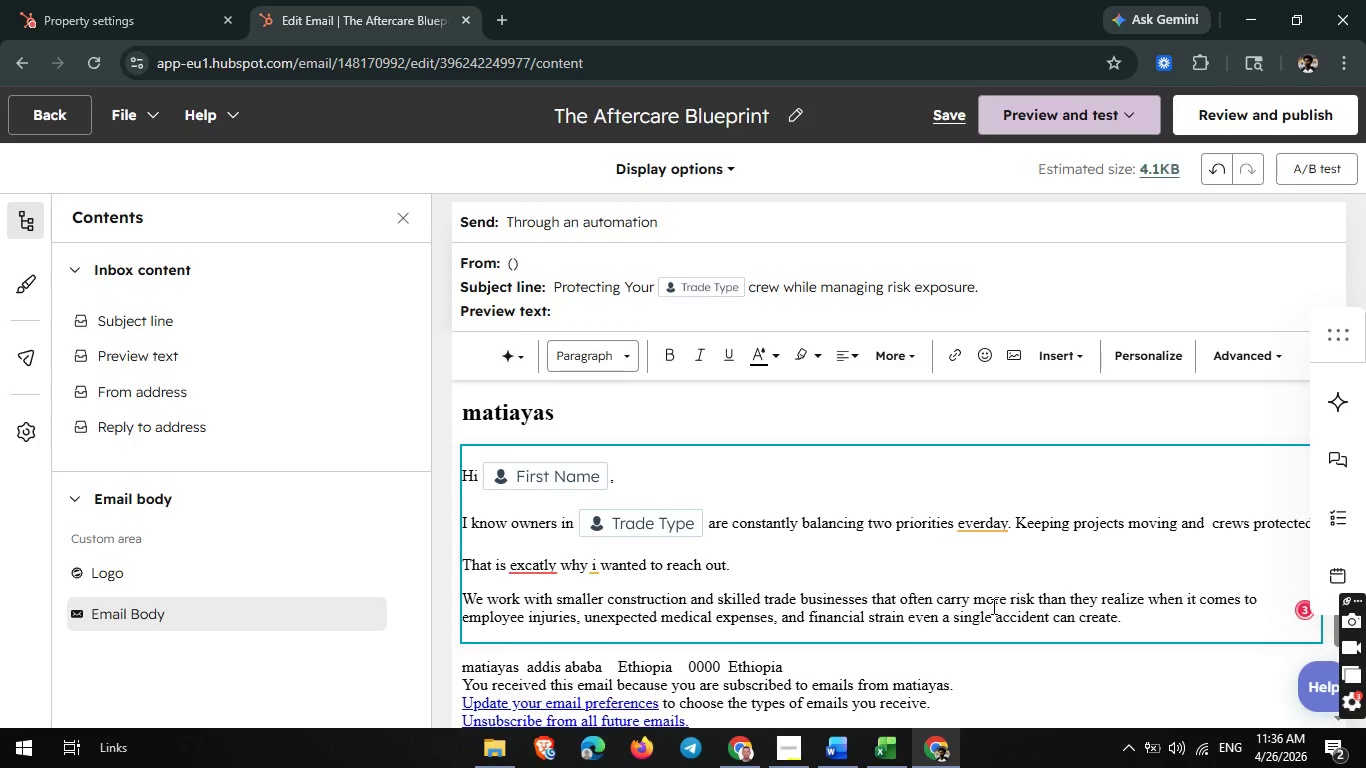 
key(Enter)
 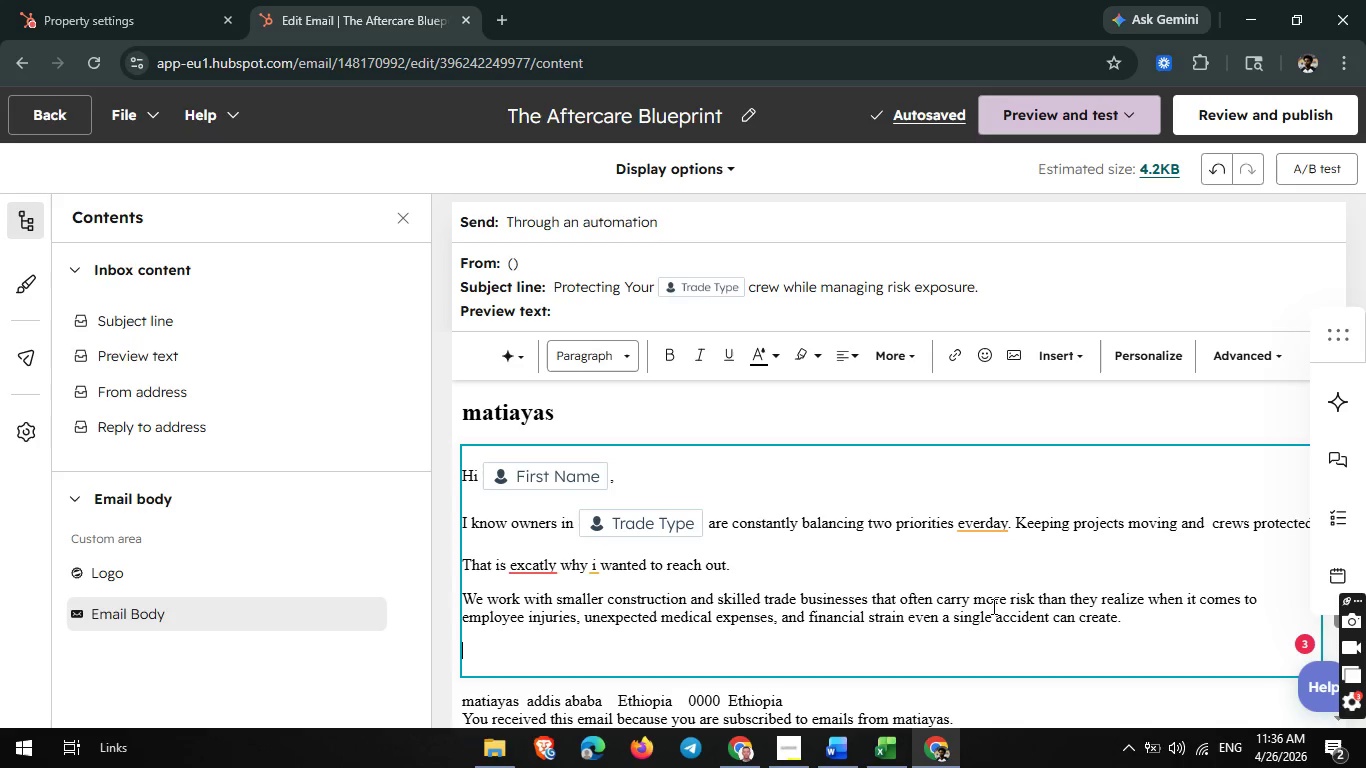 
wait(12.0)
 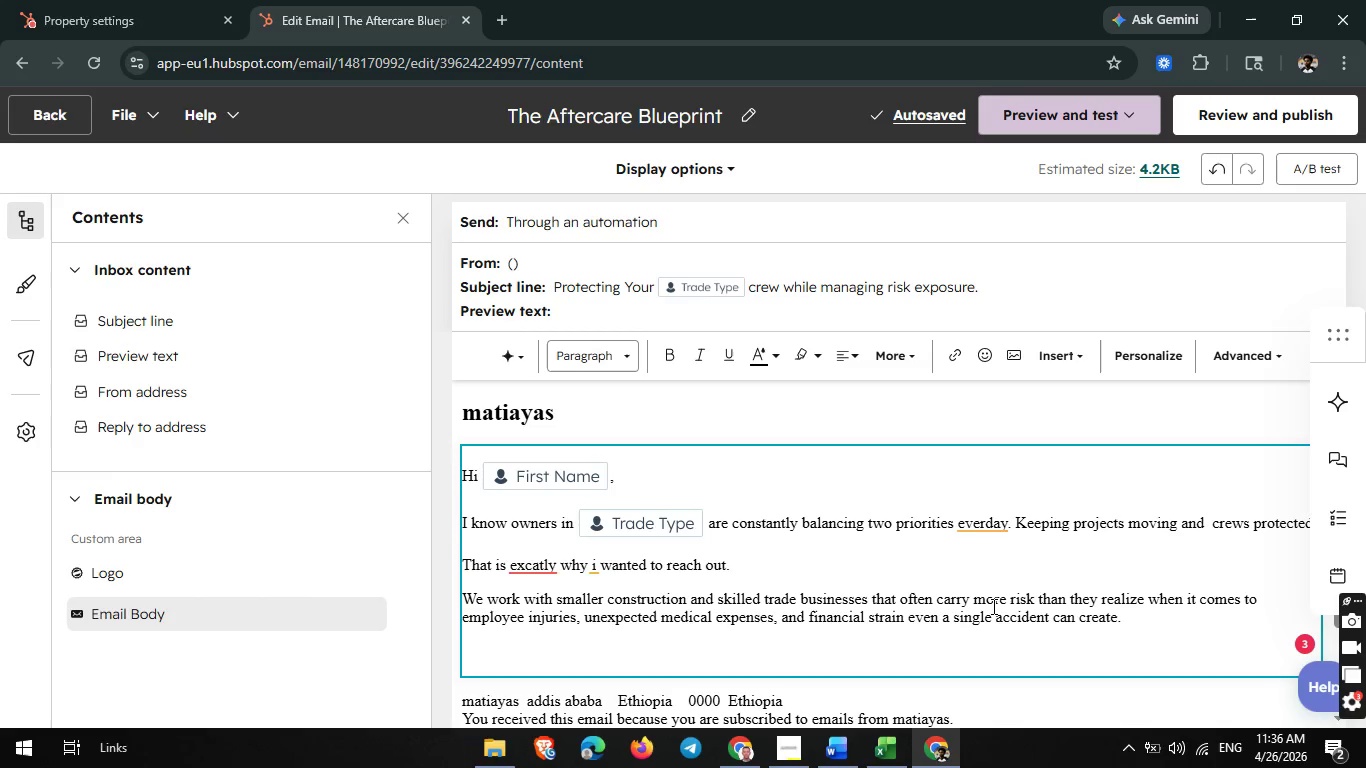 
type(Many)
 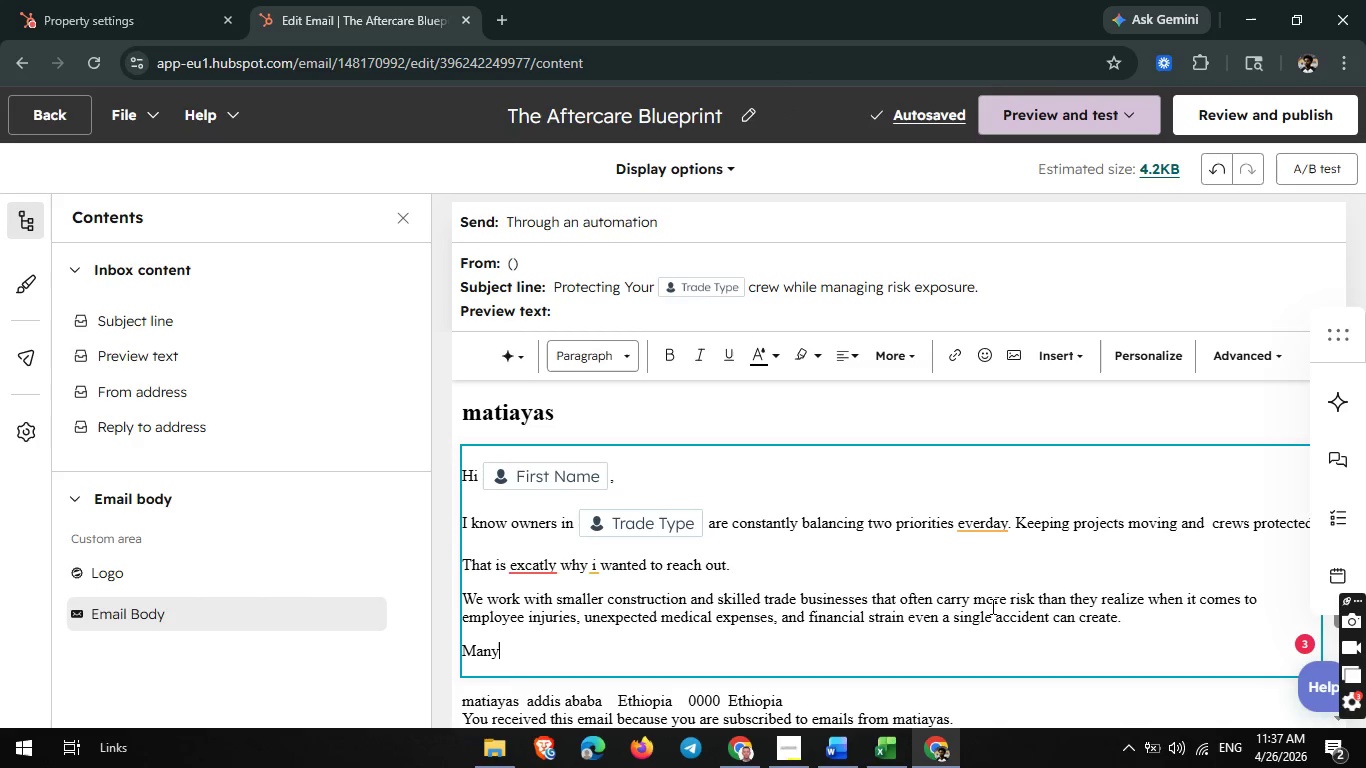 
wait(9.28)
 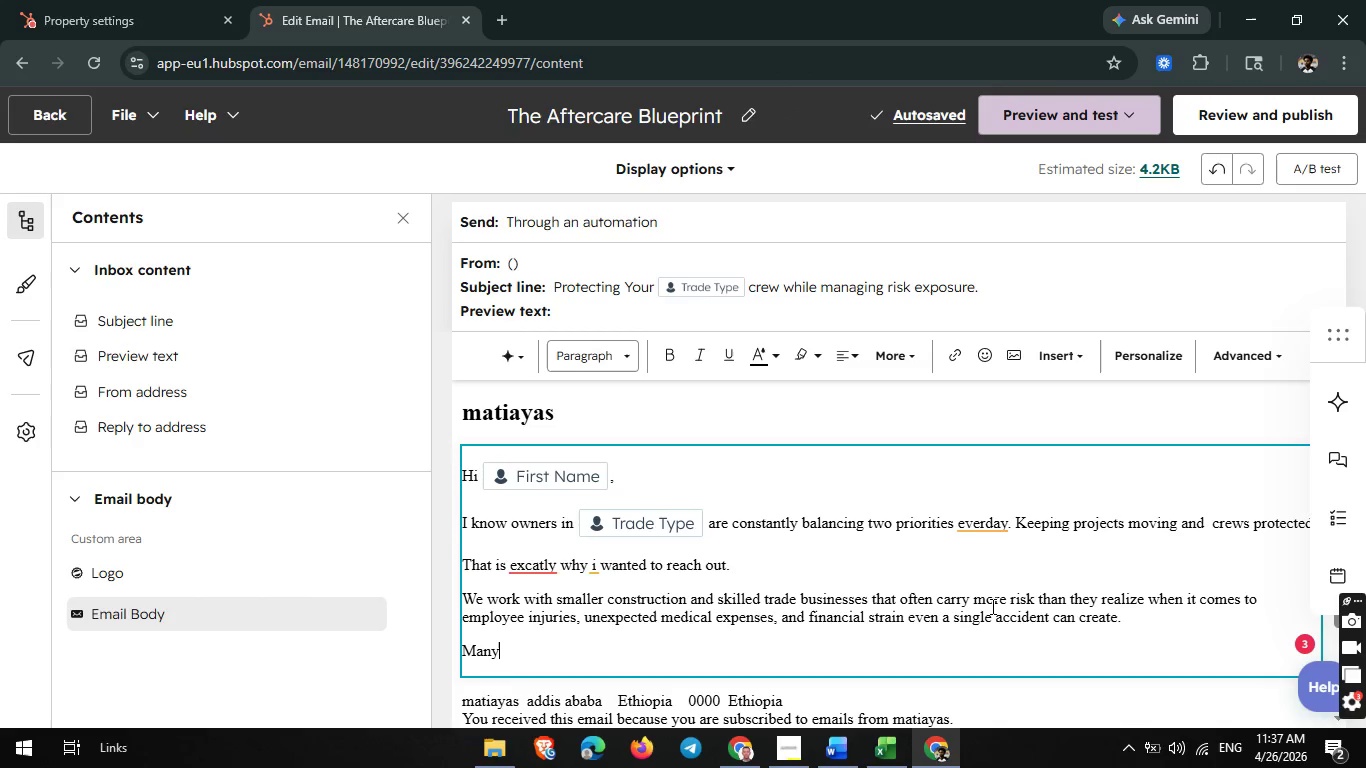 
left_click([742, 746])
 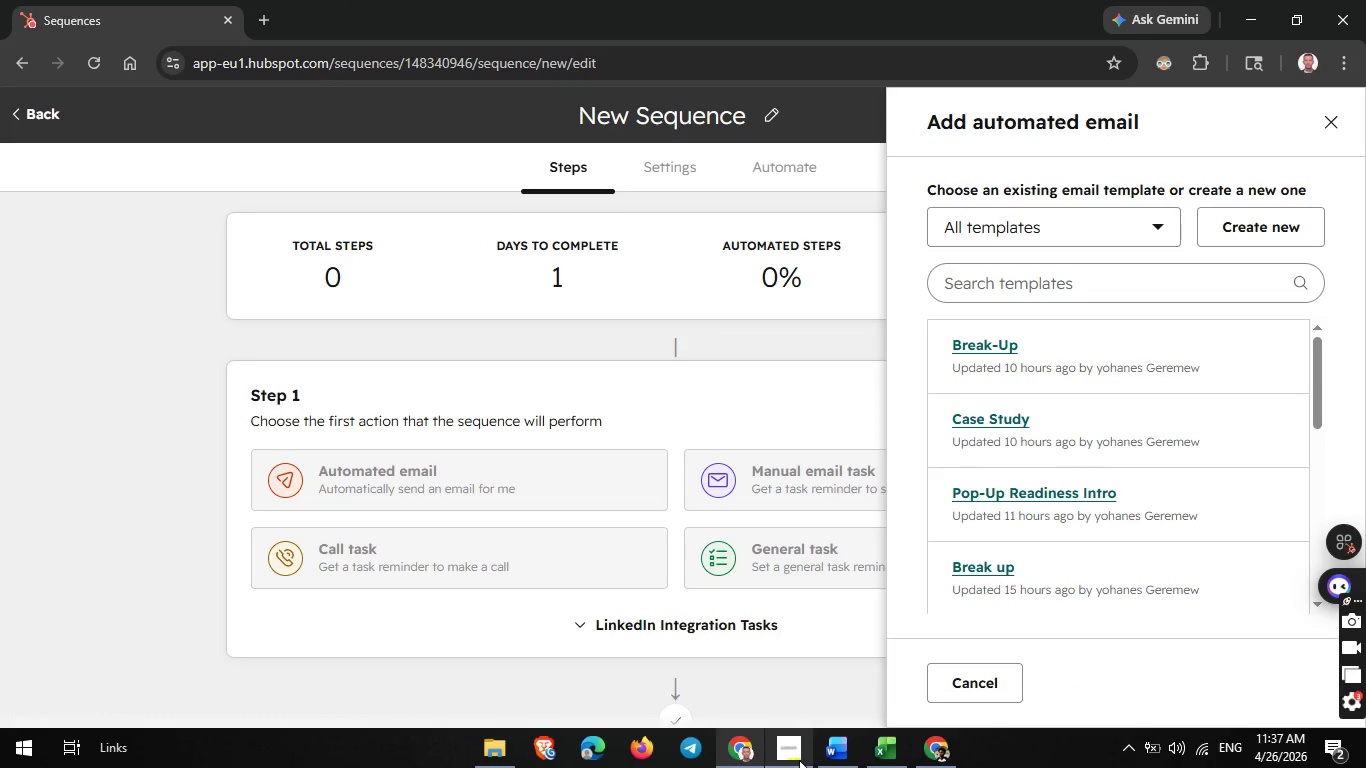 
left_click([799, 760])